 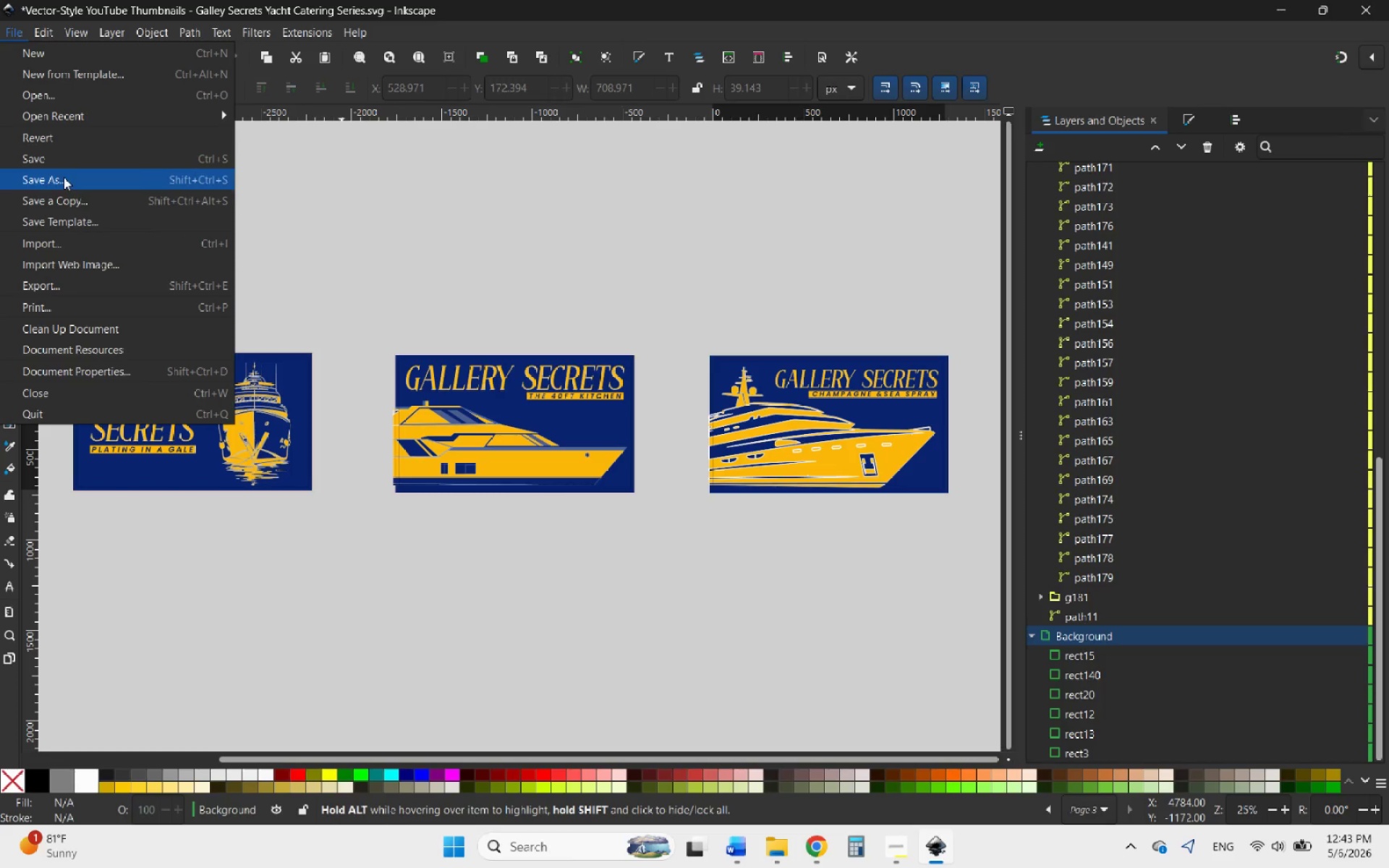 
left_click([68, 282])
 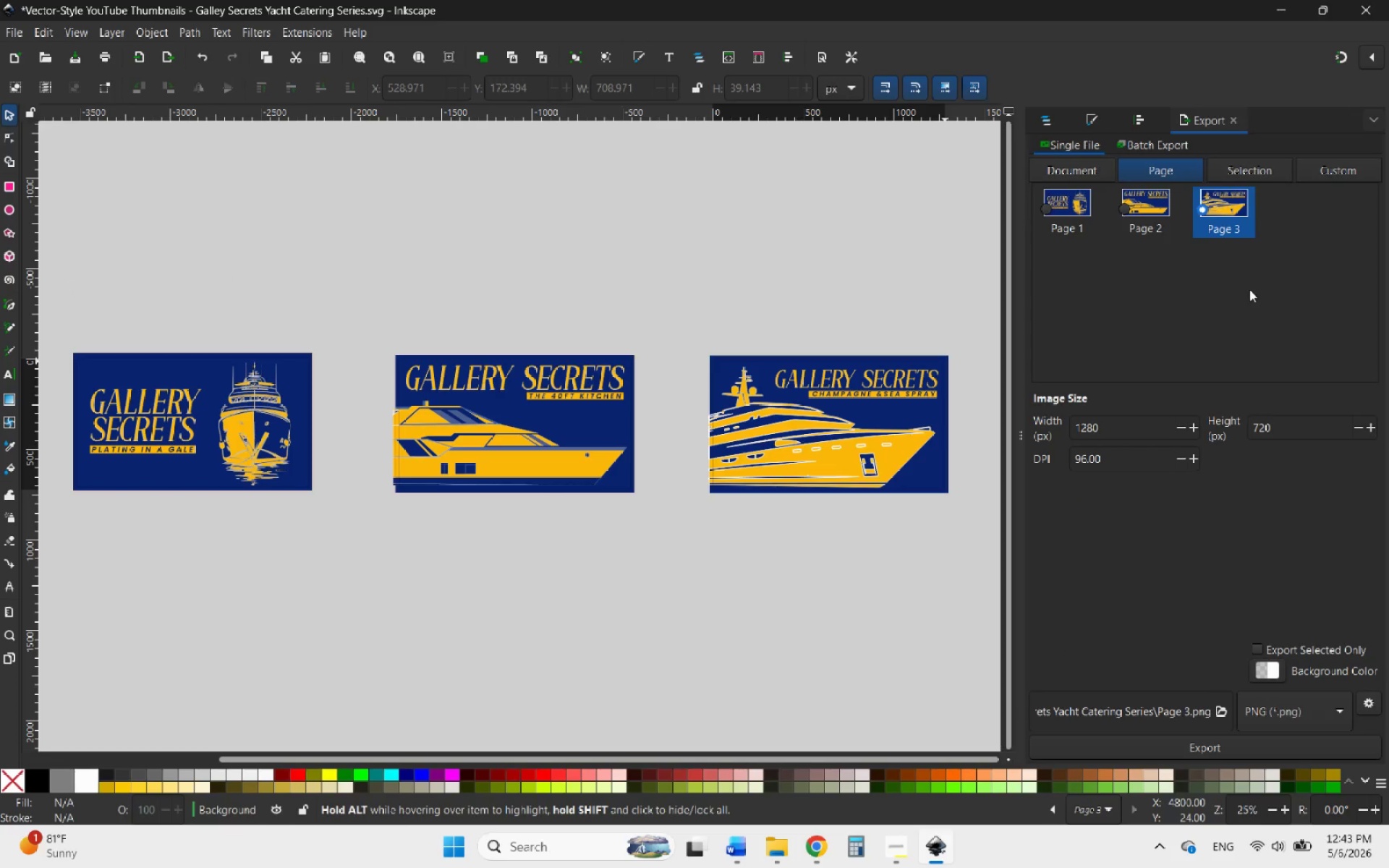 
wait(8.47)
 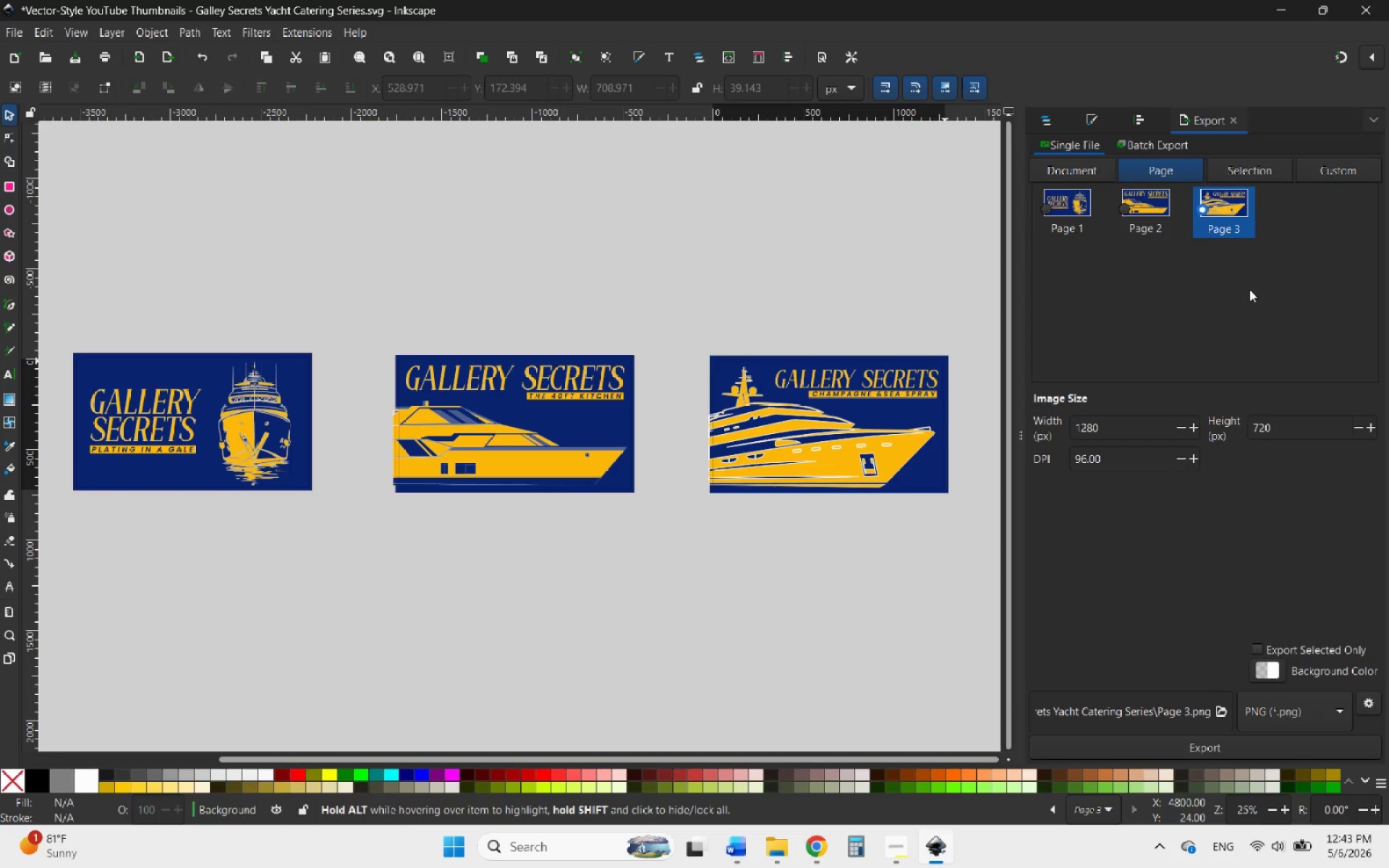 
left_click([1268, 671])
 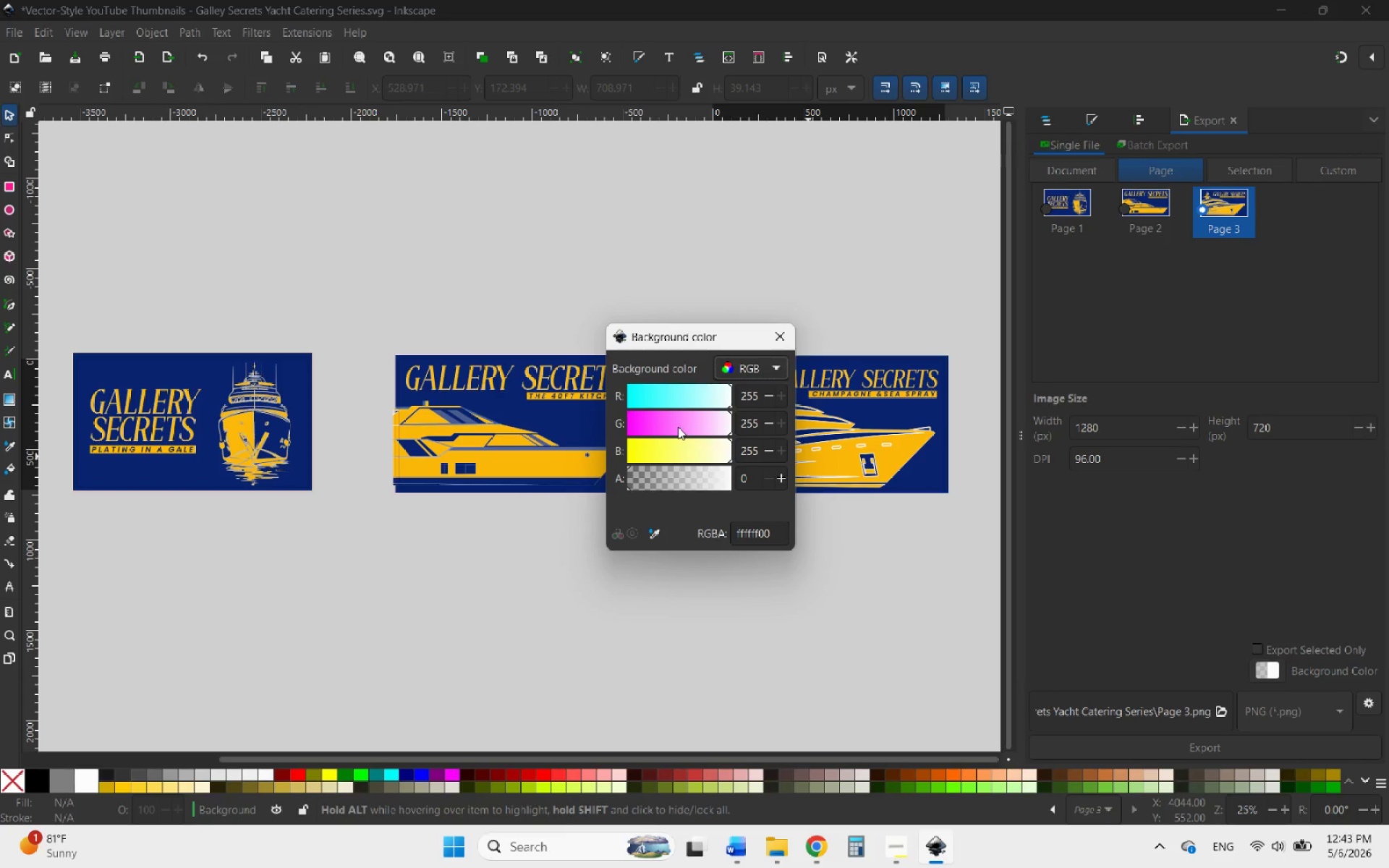 
left_click_drag(start_coordinate=[654, 477], to_coordinate=[789, 495])
 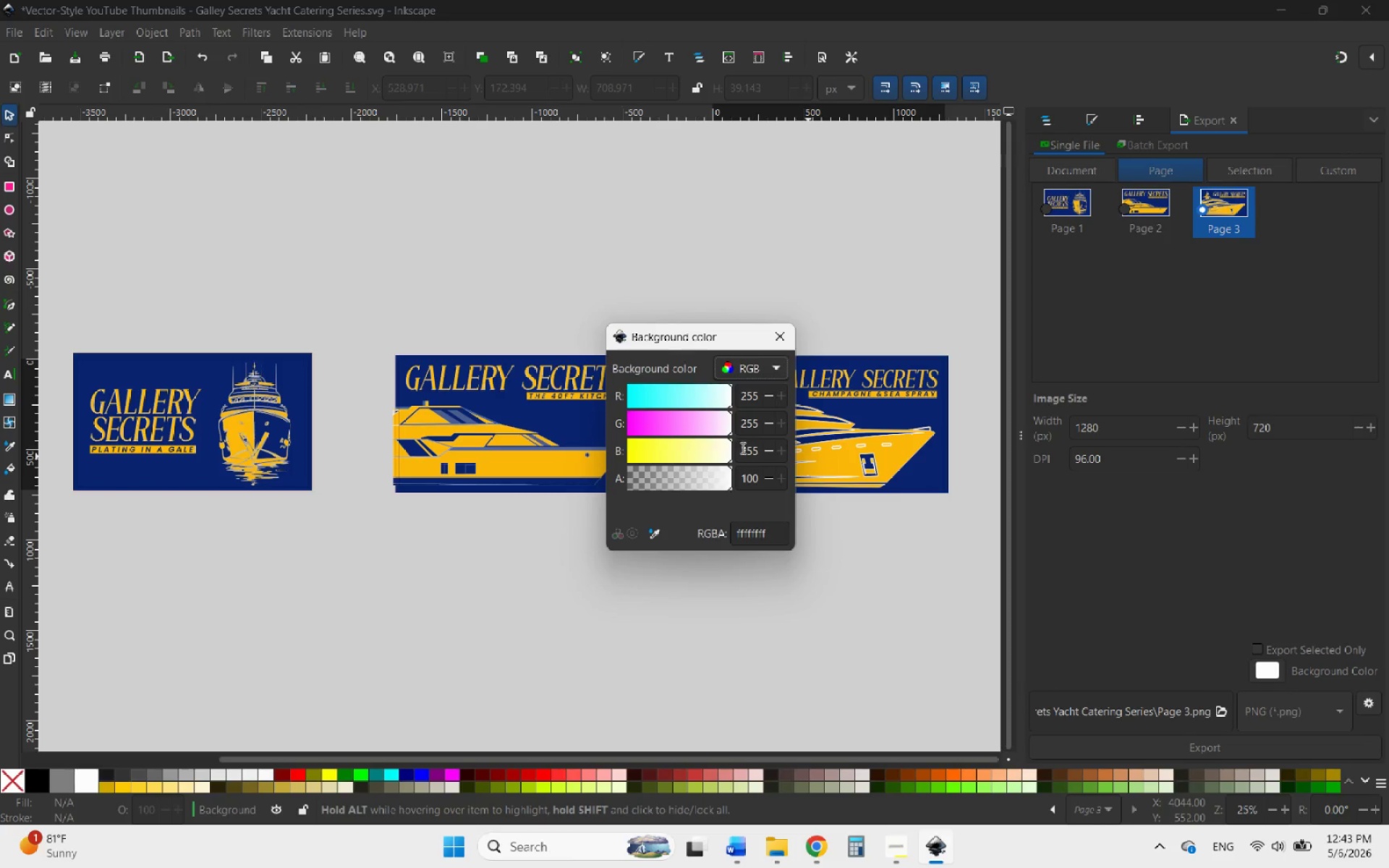 
left_click([778, 334])
 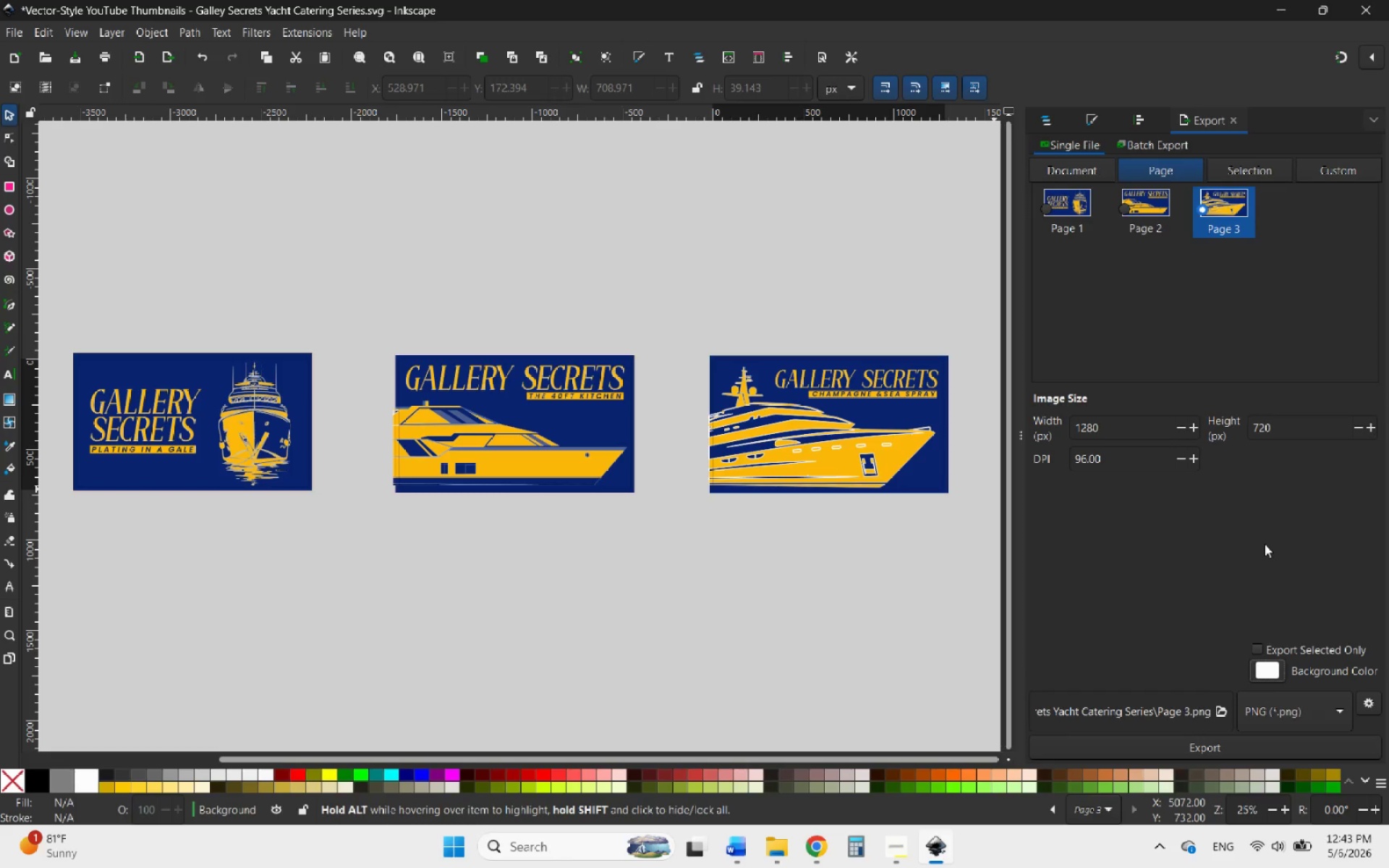 
wait(6.55)
 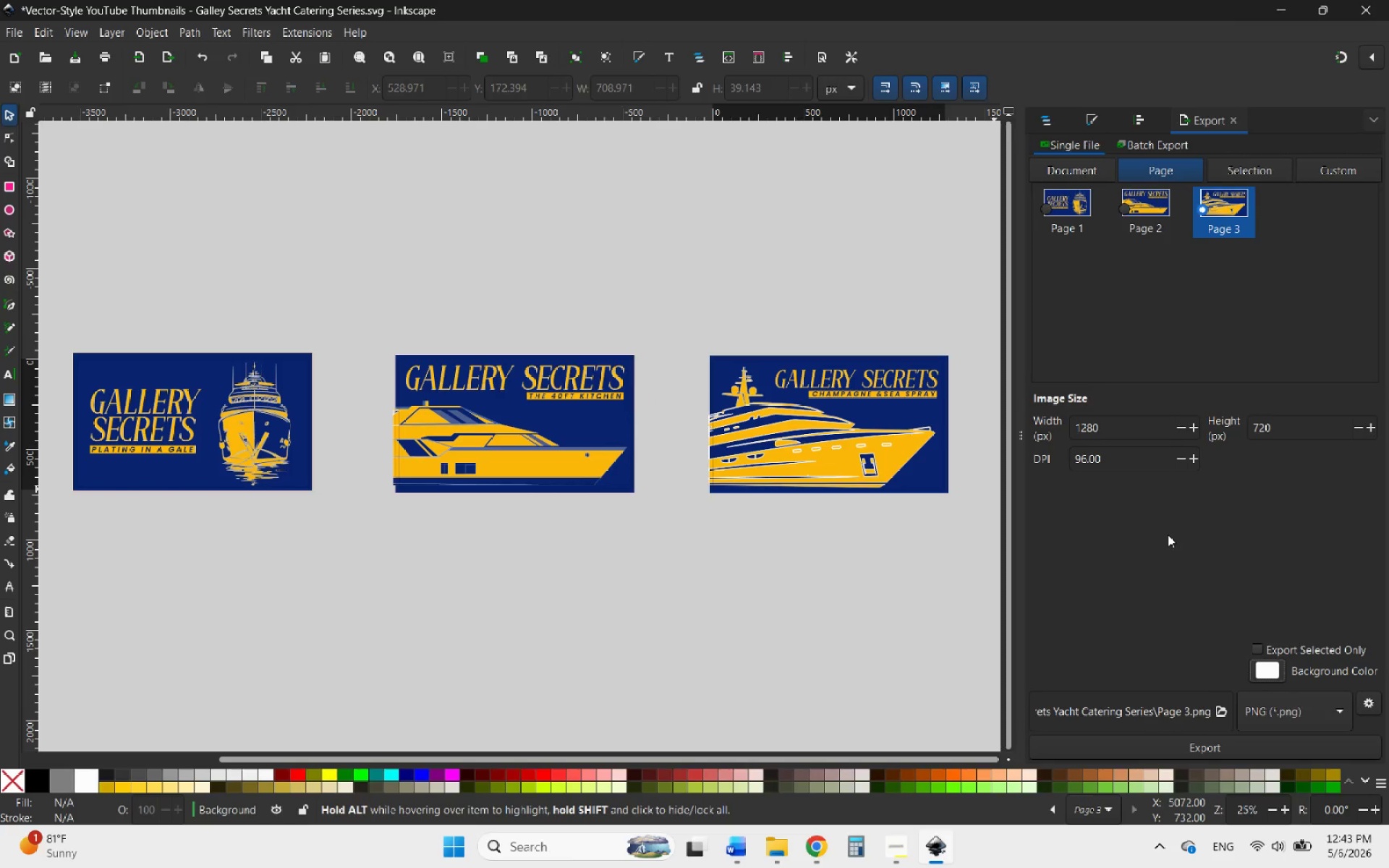 
left_click([1275, 667])
 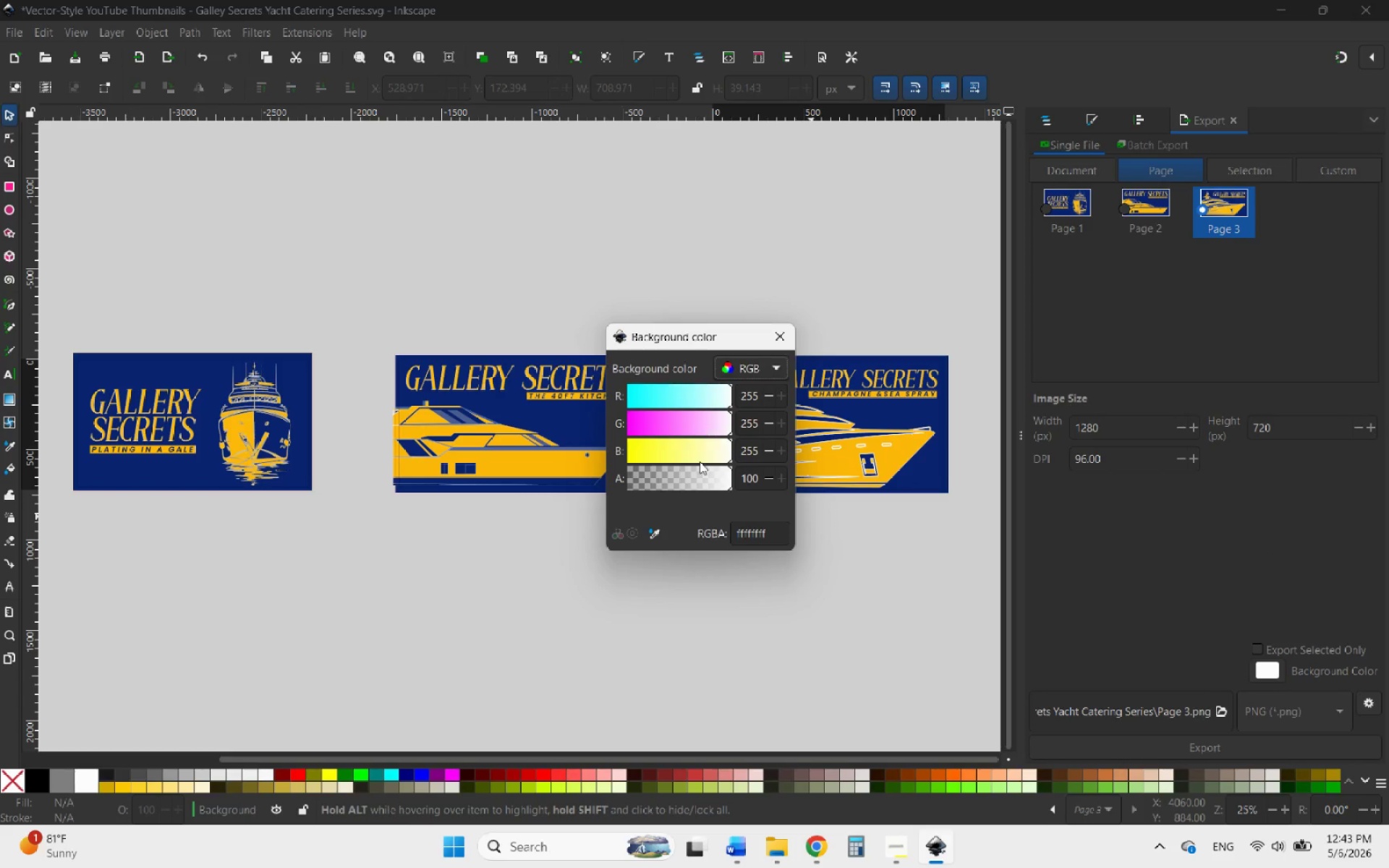 
left_click_drag(start_coordinate=[656, 495], to_coordinate=[625, 495])
 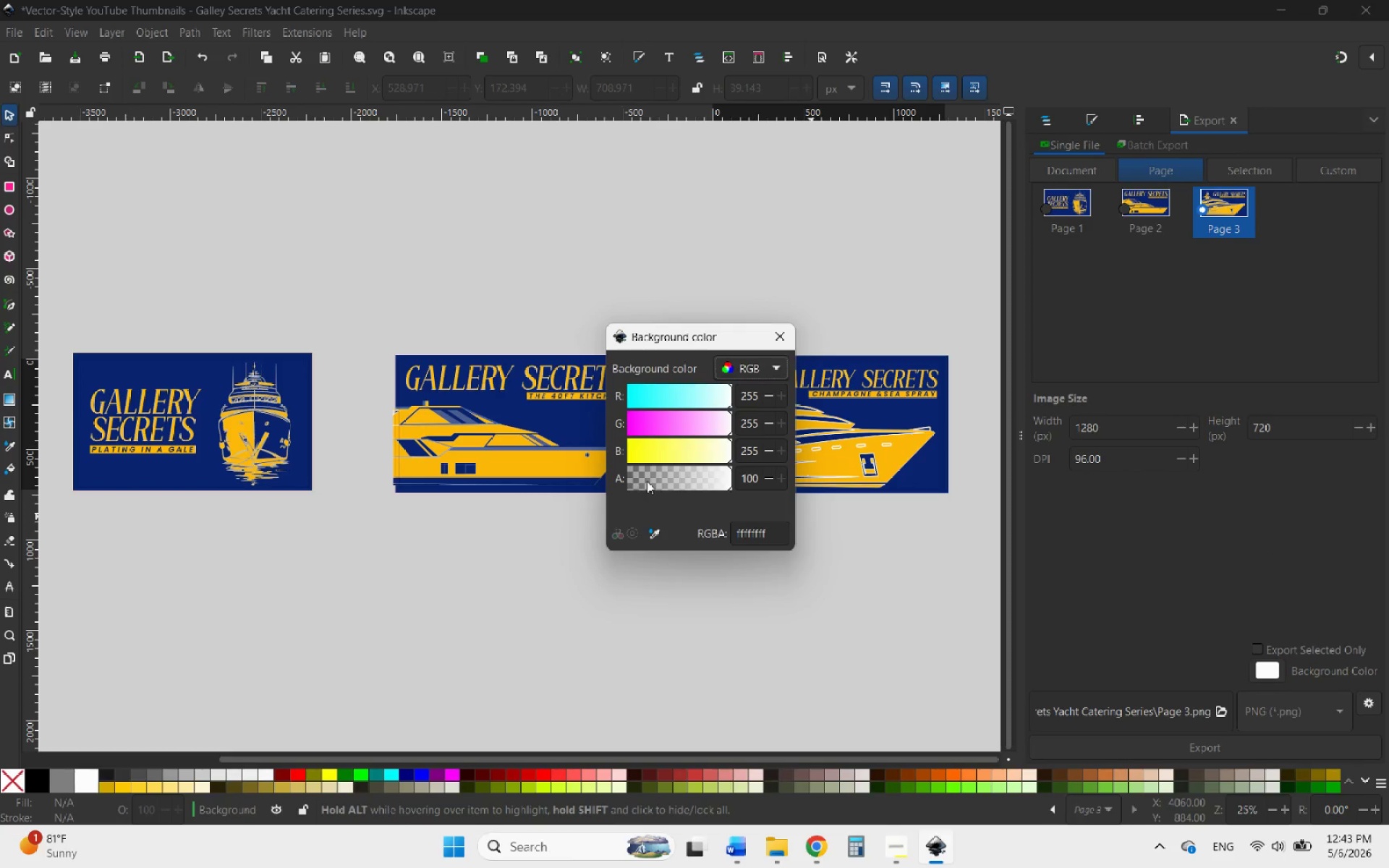 
left_click_drag(start_coordinate=[642, 482], to_coordinate=[592, 490])
 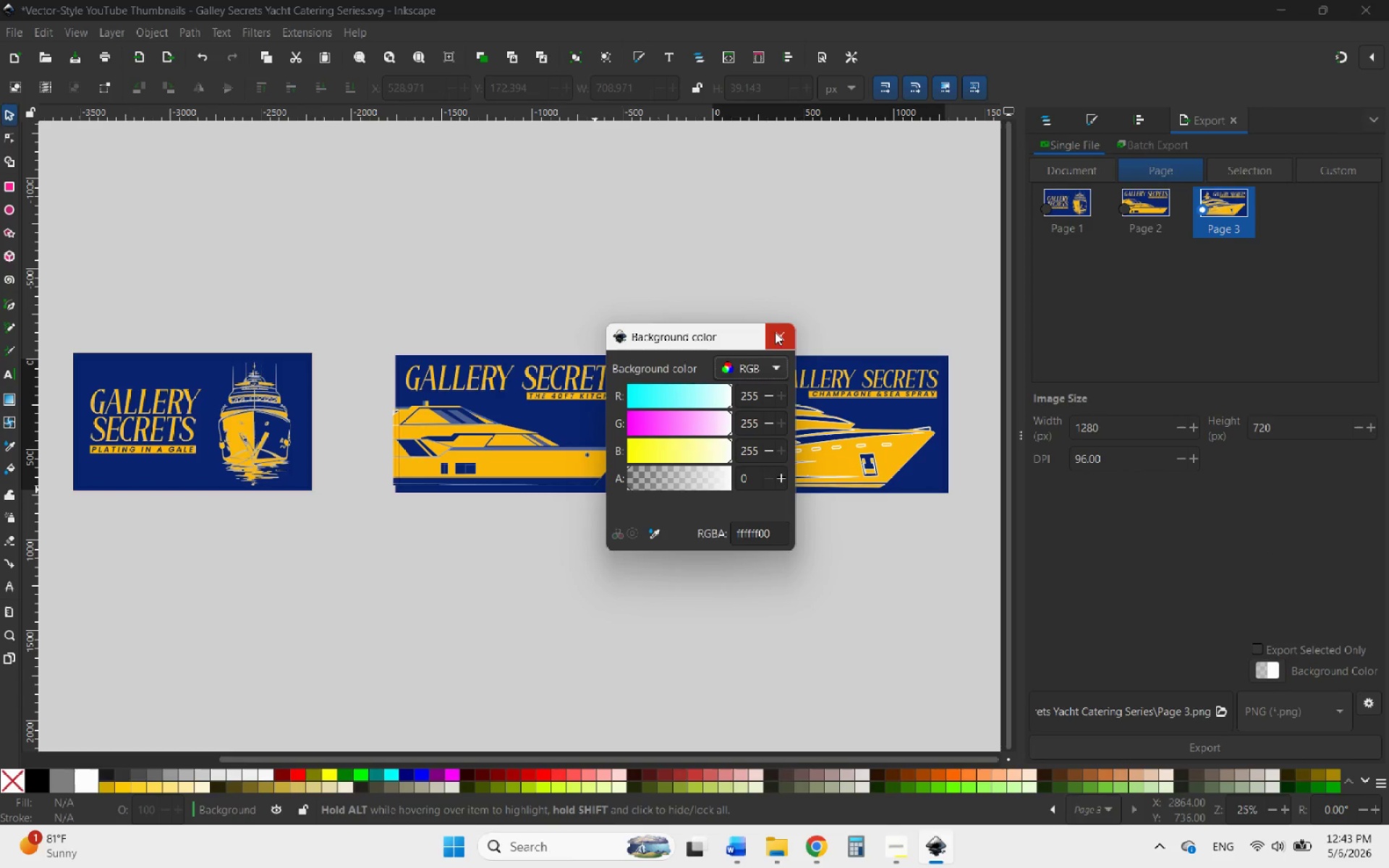 
left_click([775, 332])
 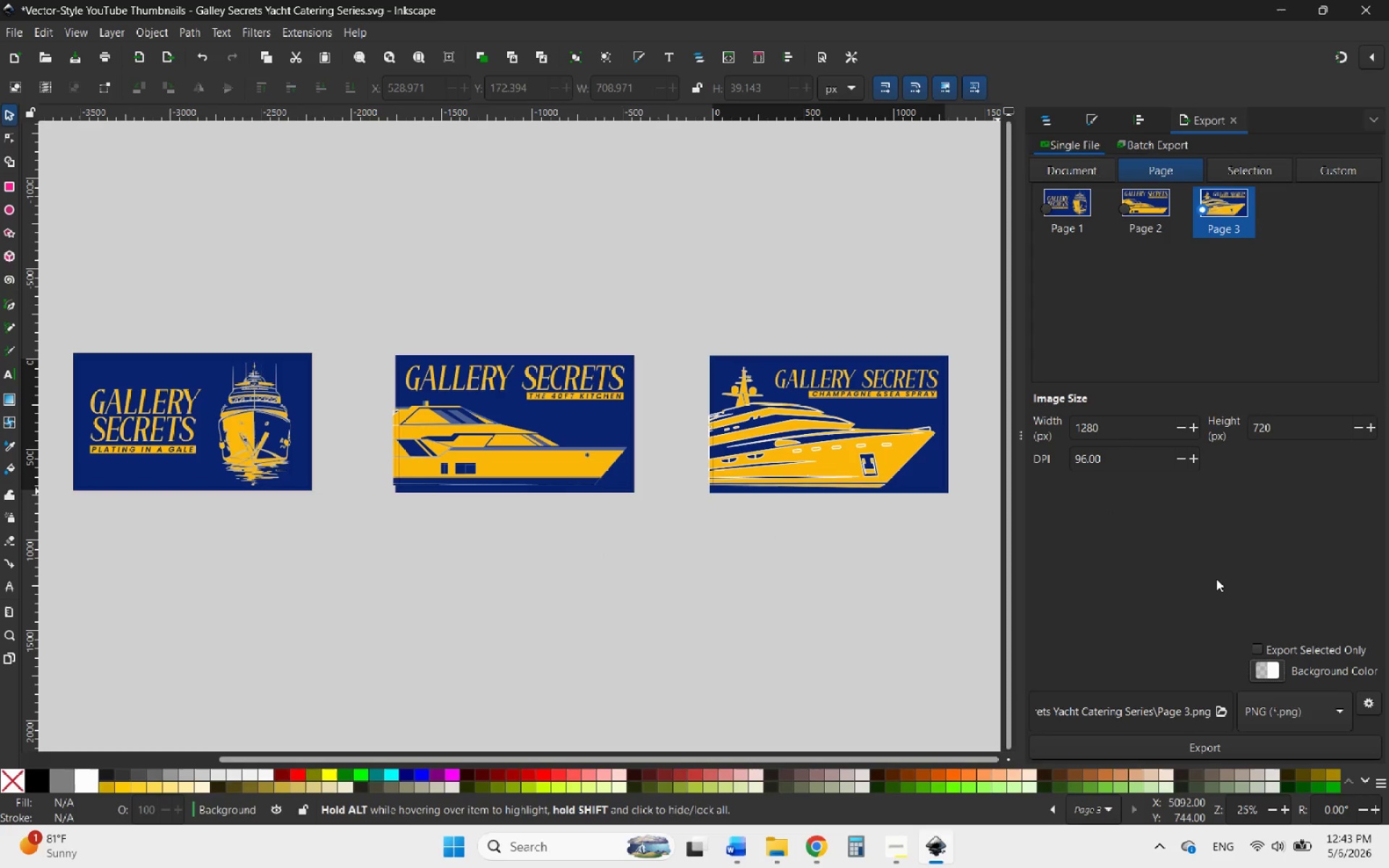 
left_click([1216, 579])
 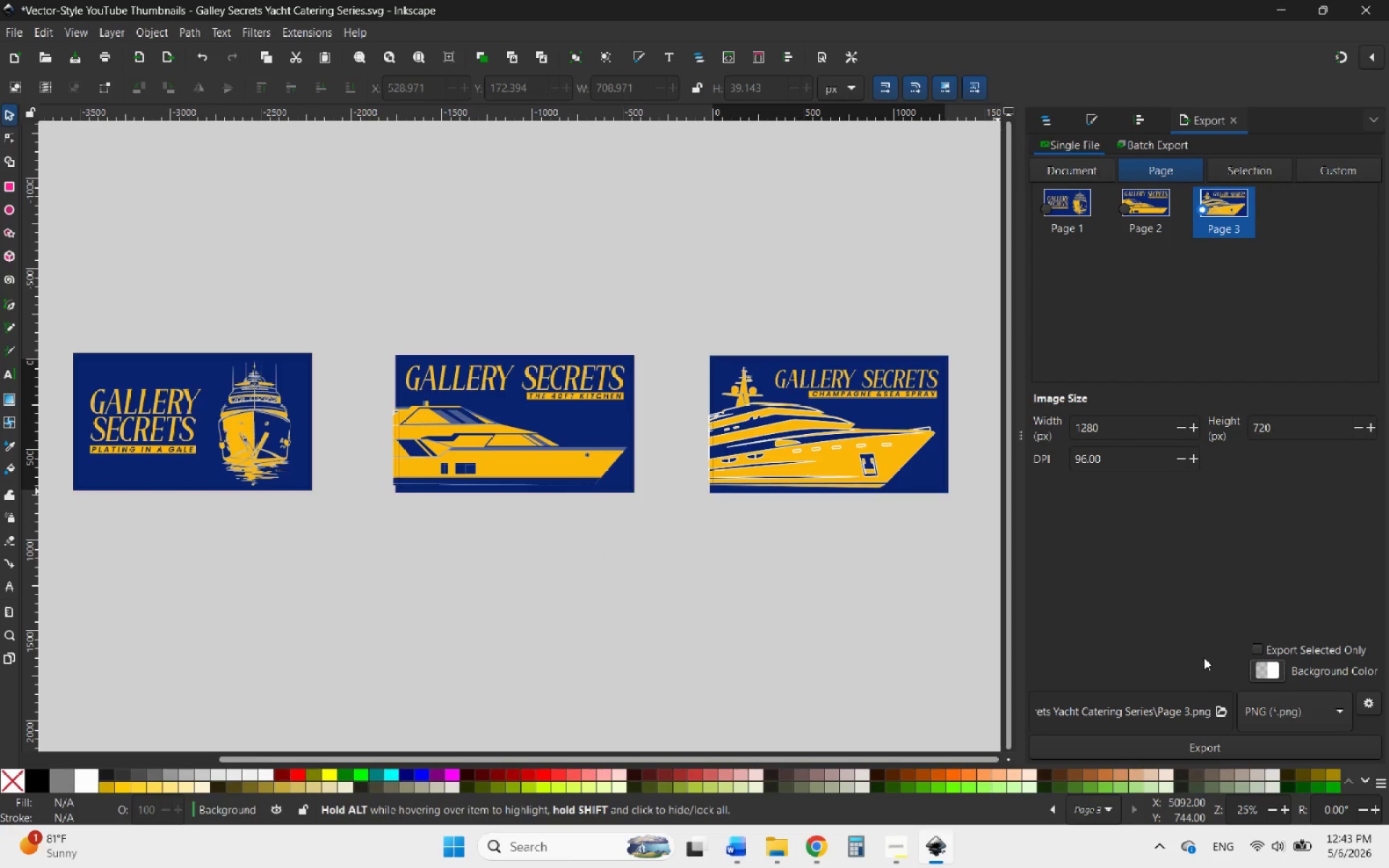 
left_click([1199, 704])
 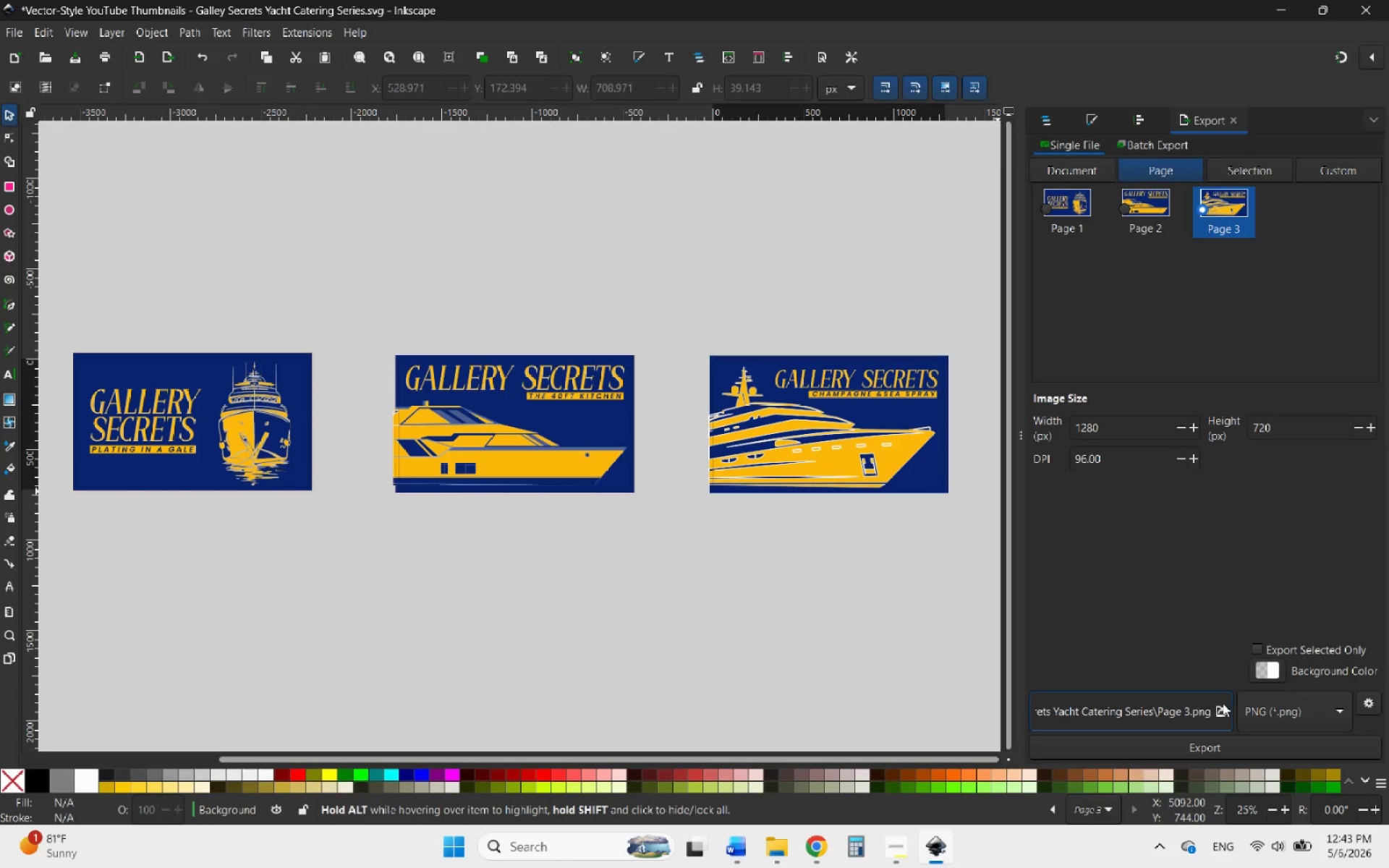 
left_click([1223, 705])
 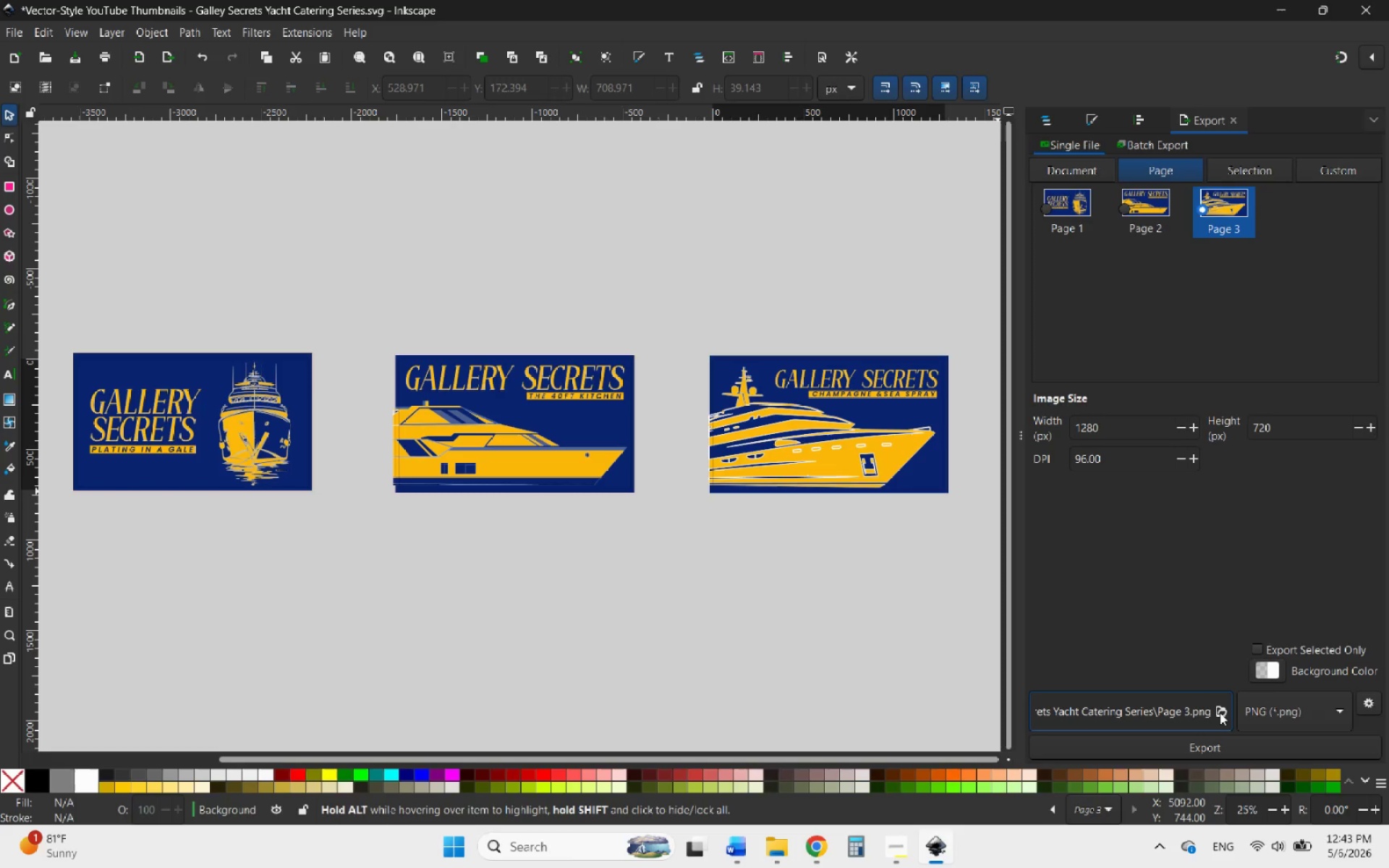 
left_click([1220, 712])
 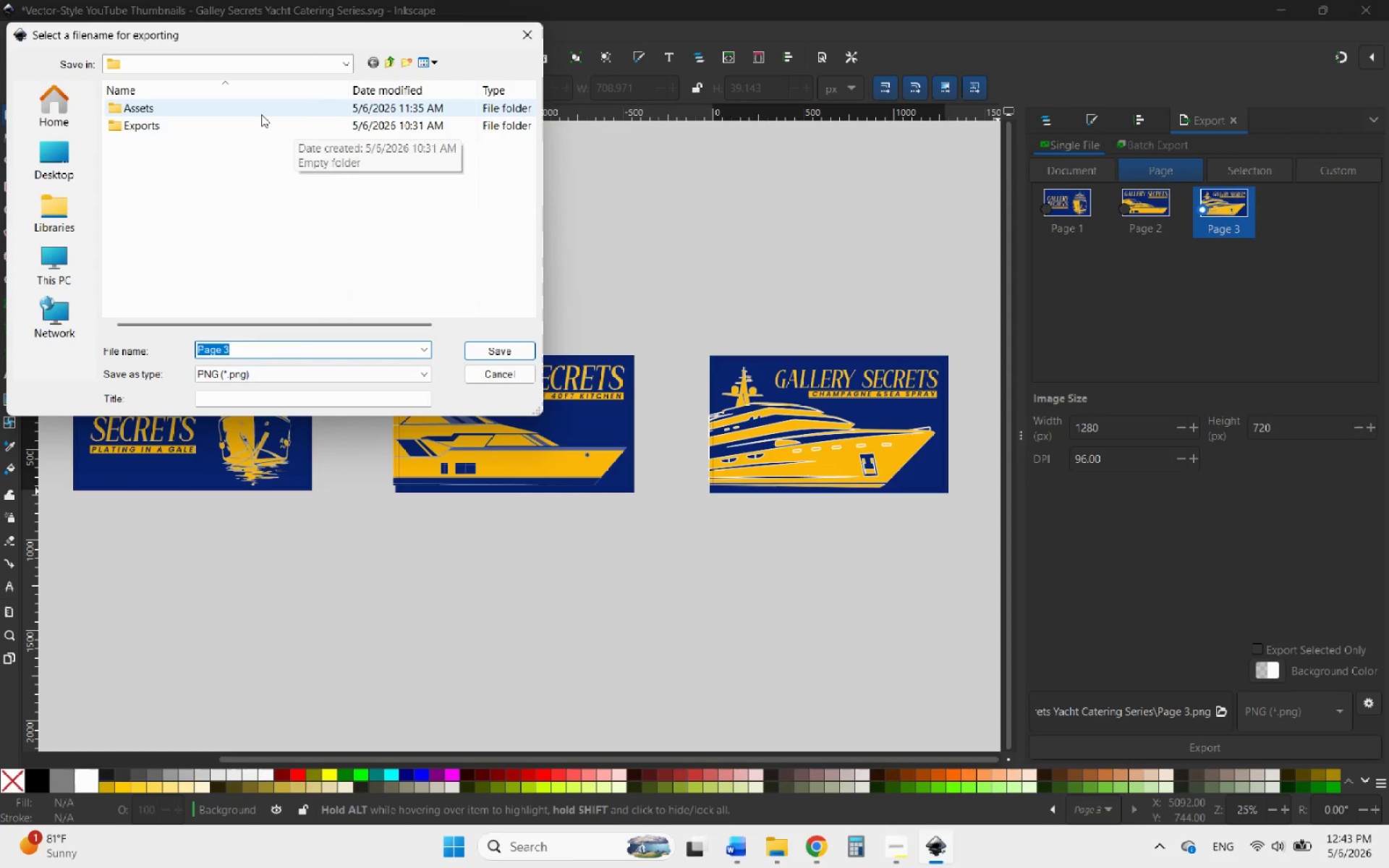 
double_click([215, 129])
 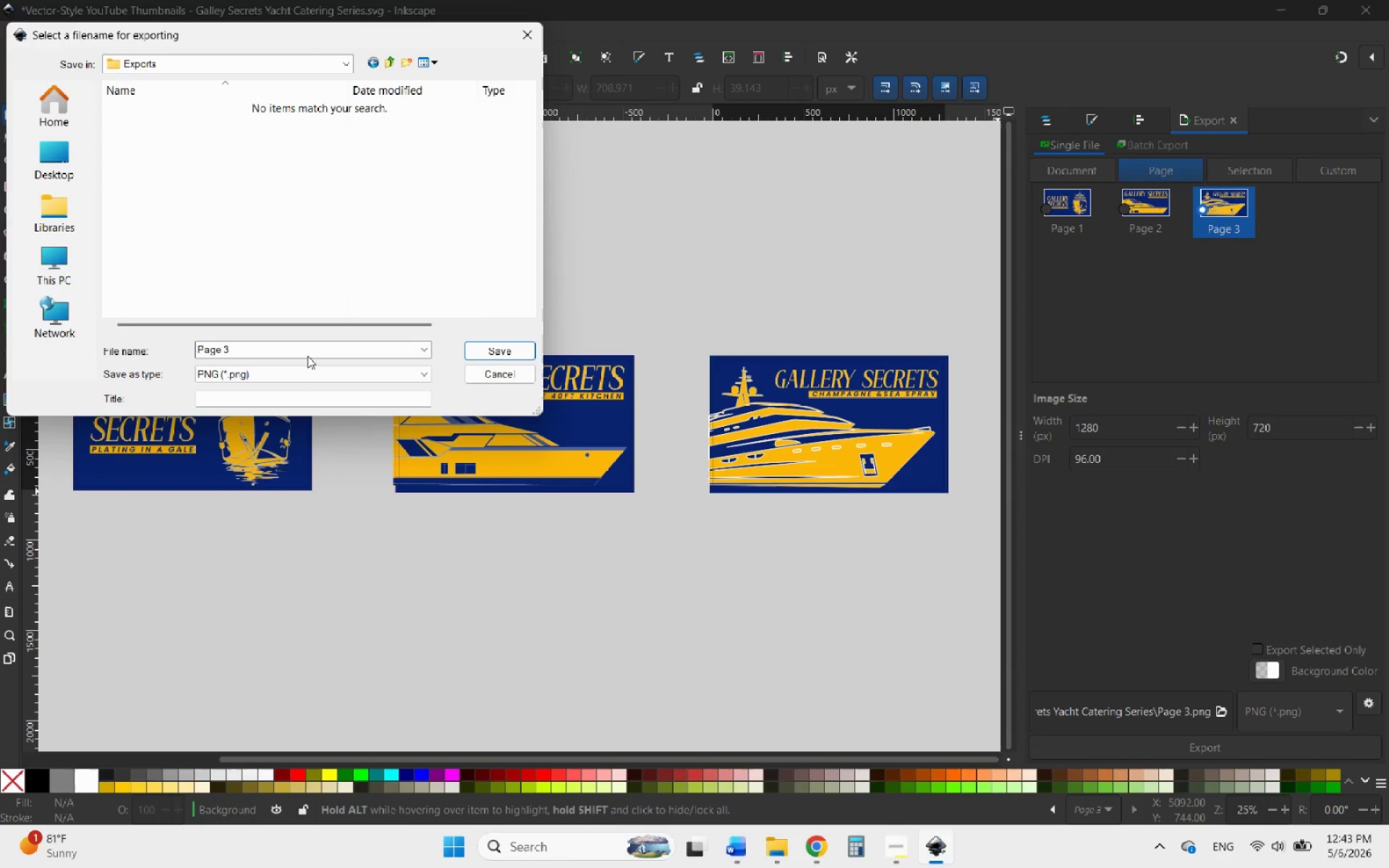 
wait(8.75)
 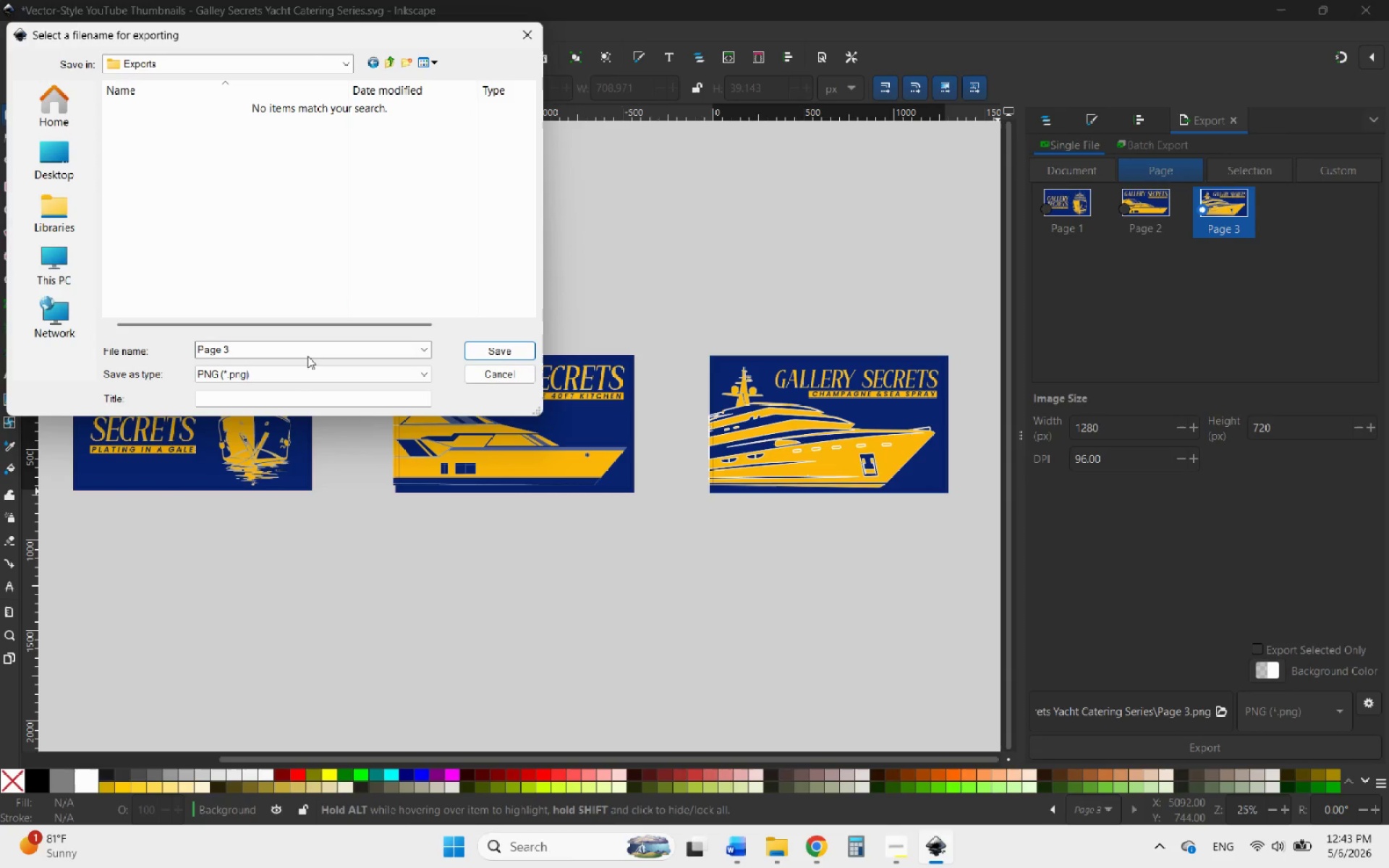 
left_click([493, 368])
 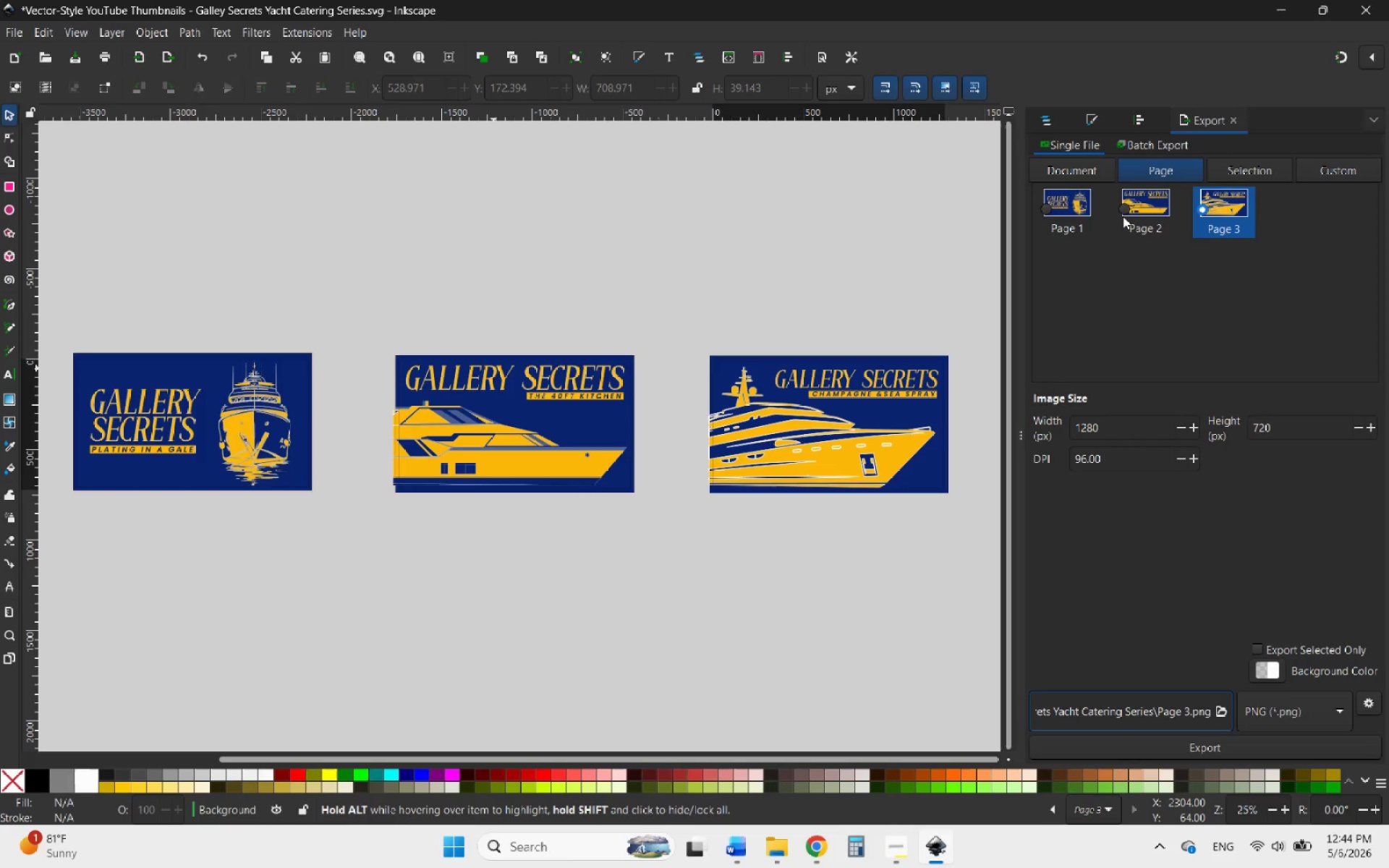 
left_click([1126, 211])
 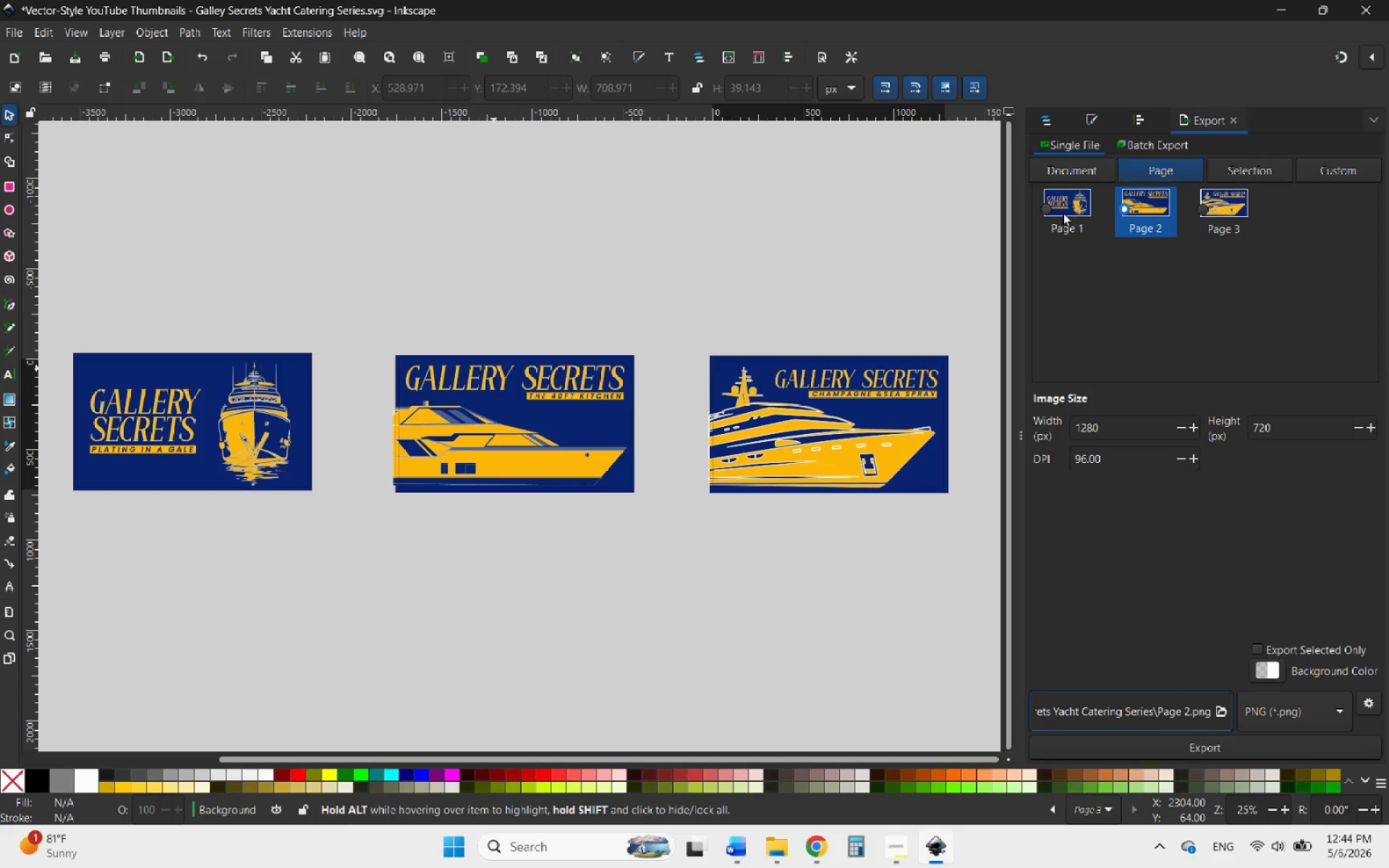 
hold_key(key=ControlLeft, duration=0.83)
left_click([1045, 210])
 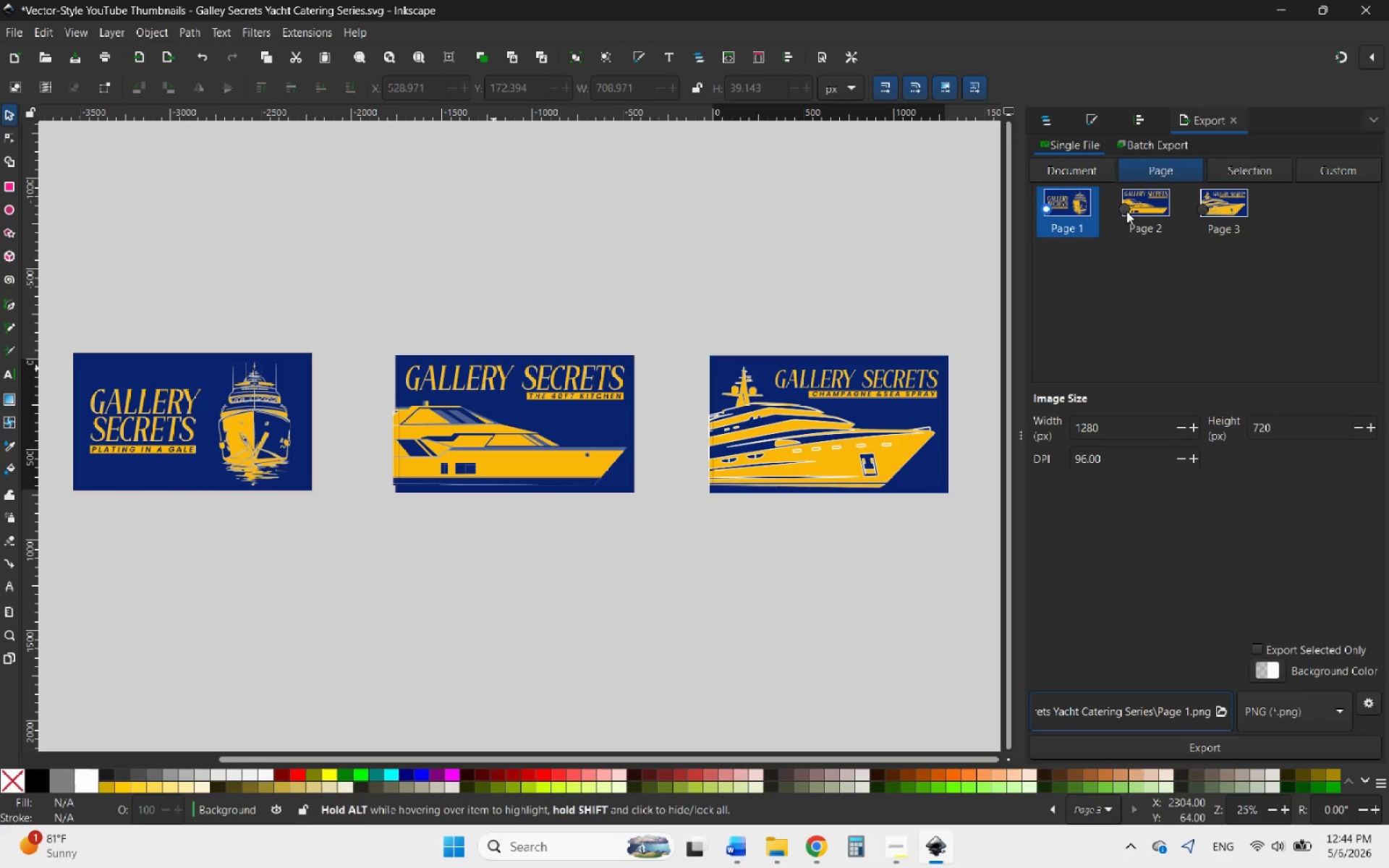 
hold_key(key=ShiftLeft, duration=0.91)
left_click([1121, 209])
 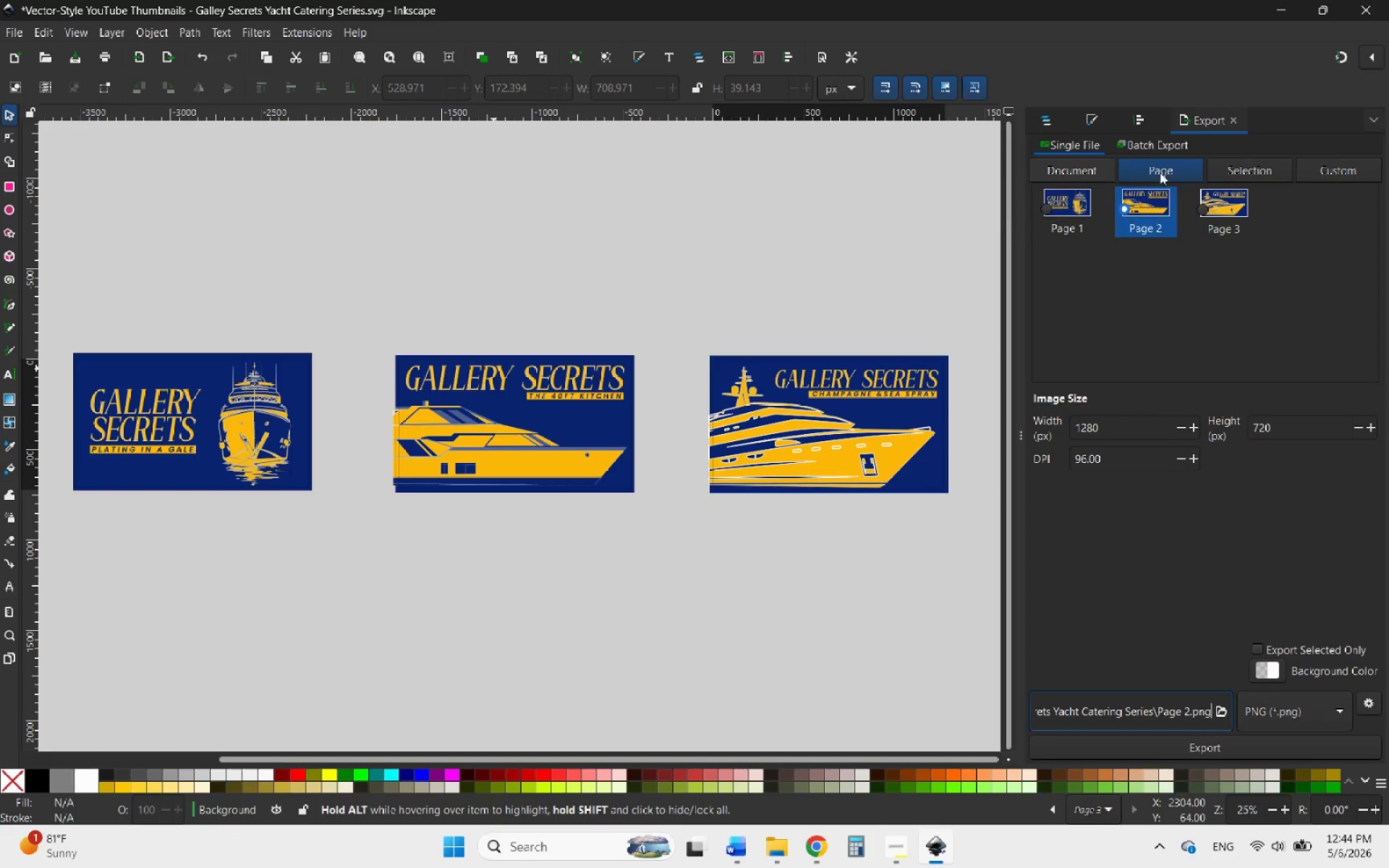 
left_click([1253, 172])
 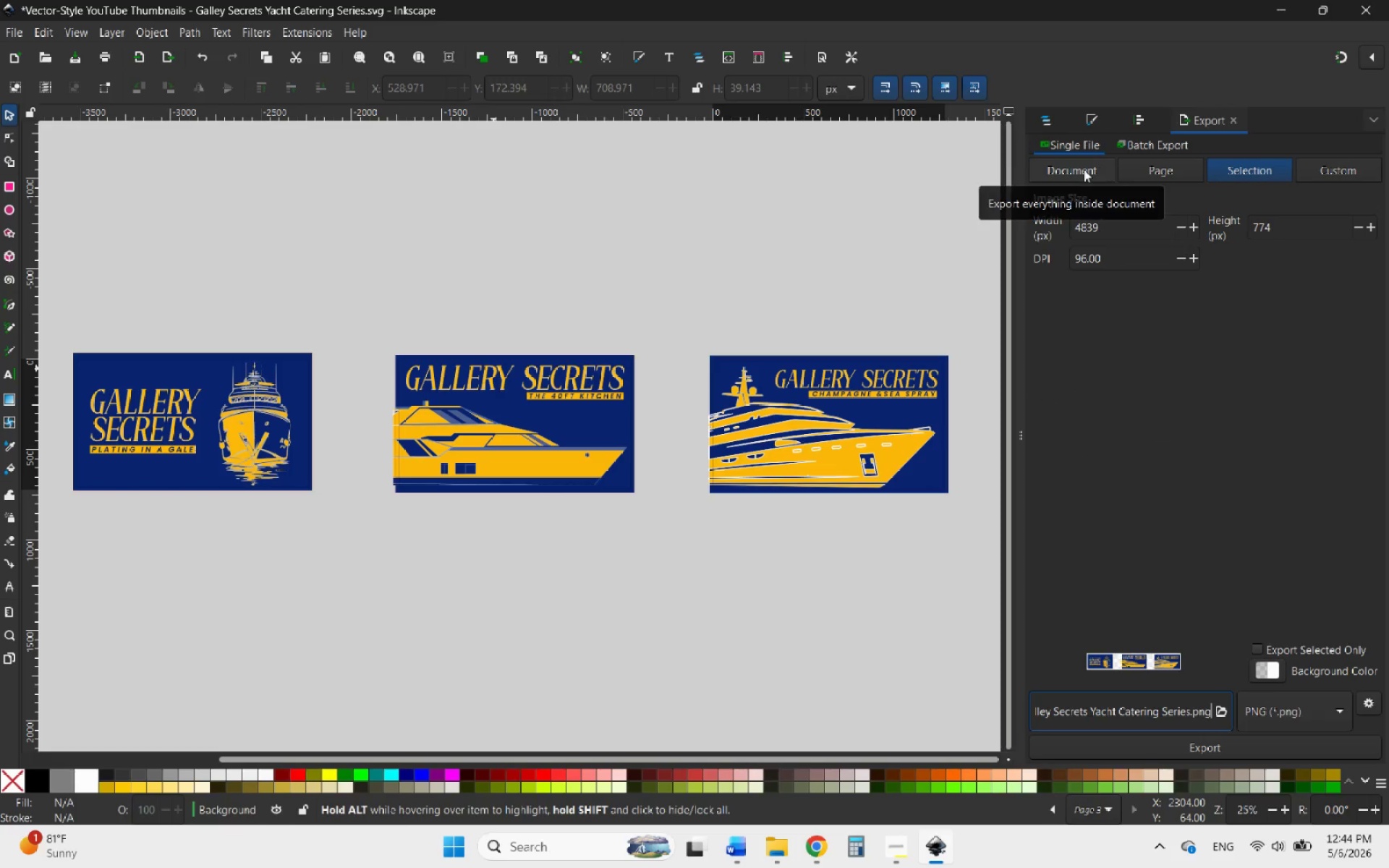 
left_click([1084, 169])
 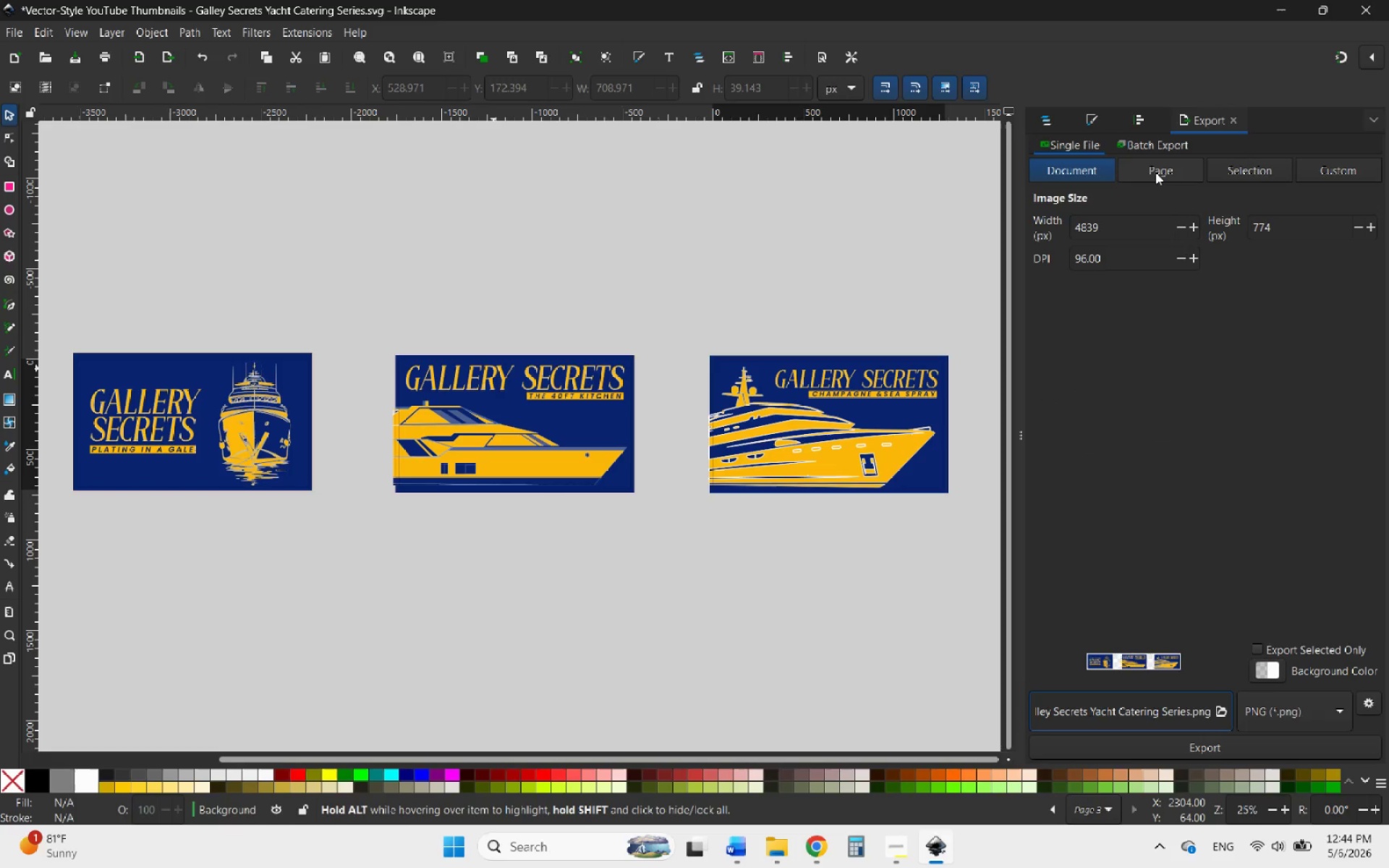 
left_click([1154, 172])
 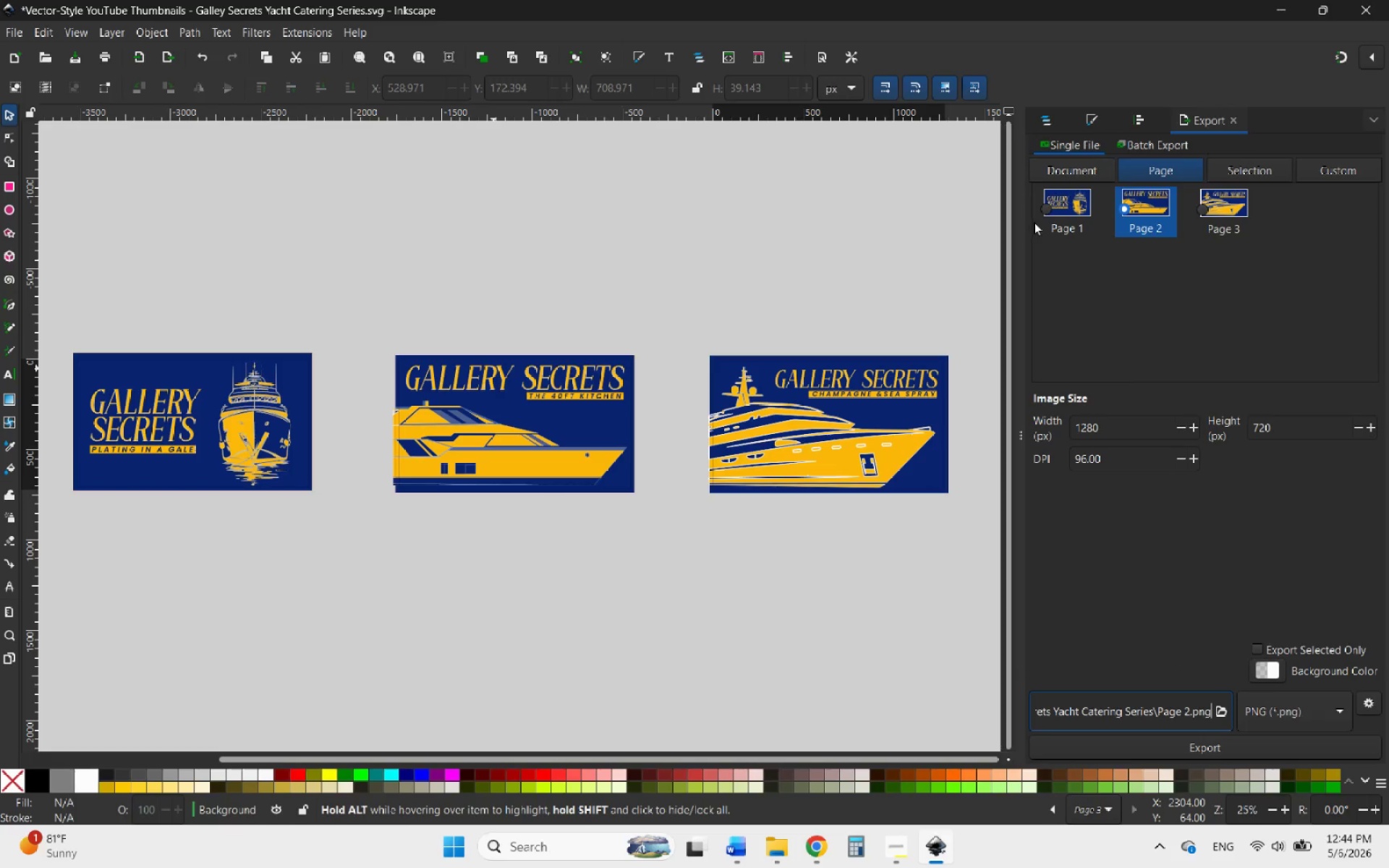 
left_click([1044, 209])
 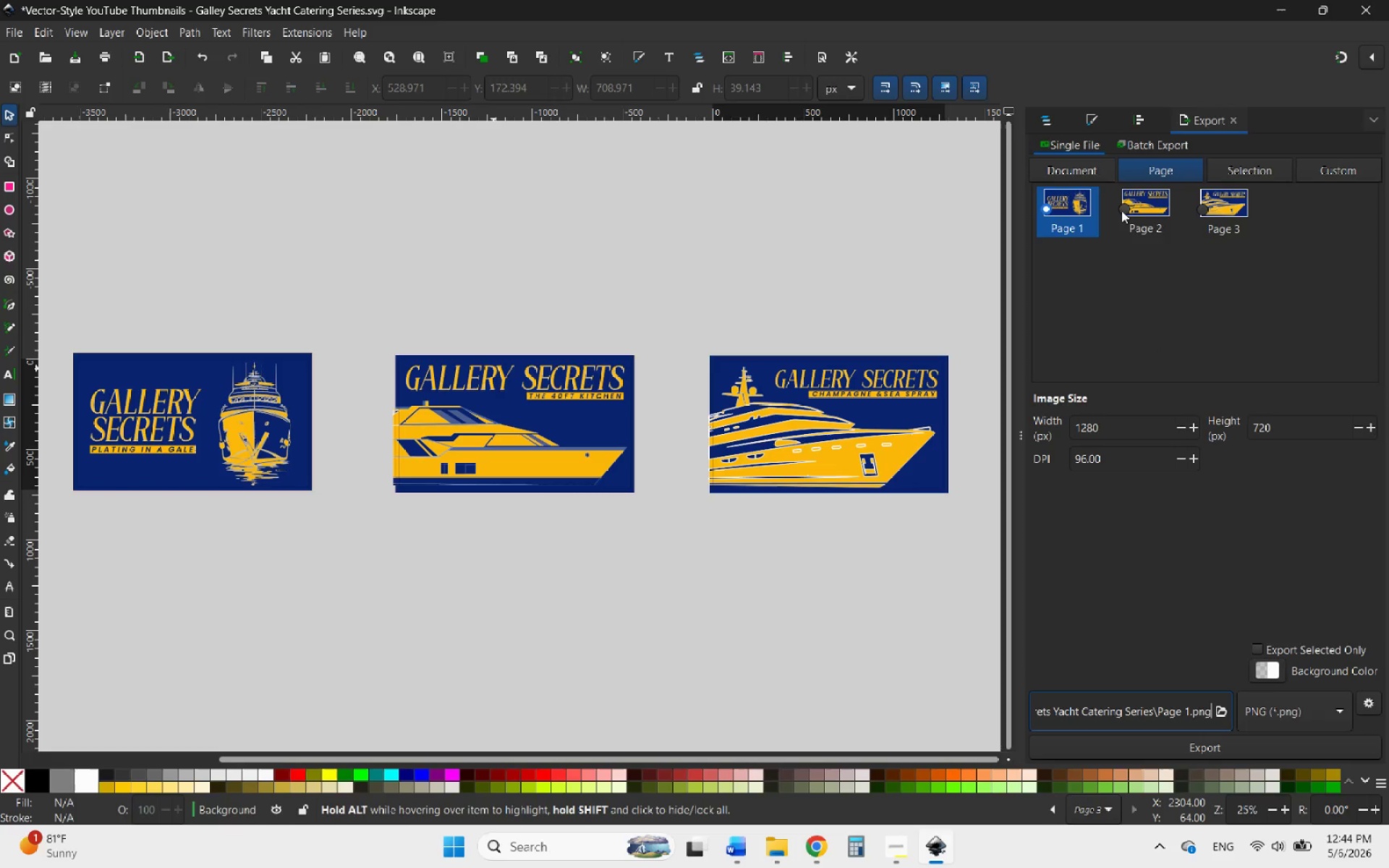 
wait(7.33)
 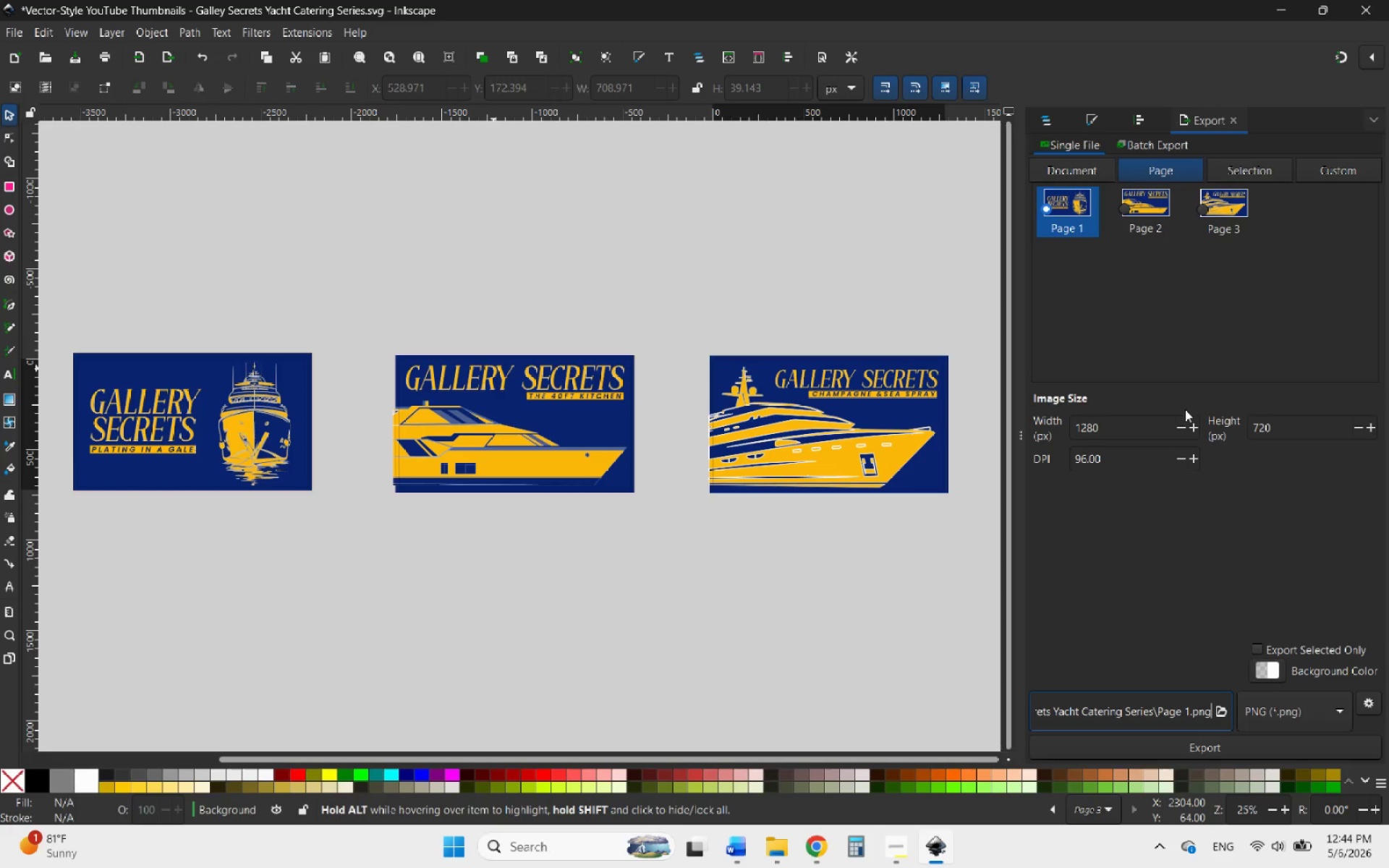 
hold_key(key=ShiftLeft, duration=0.53)
left_click([1126, 206])
 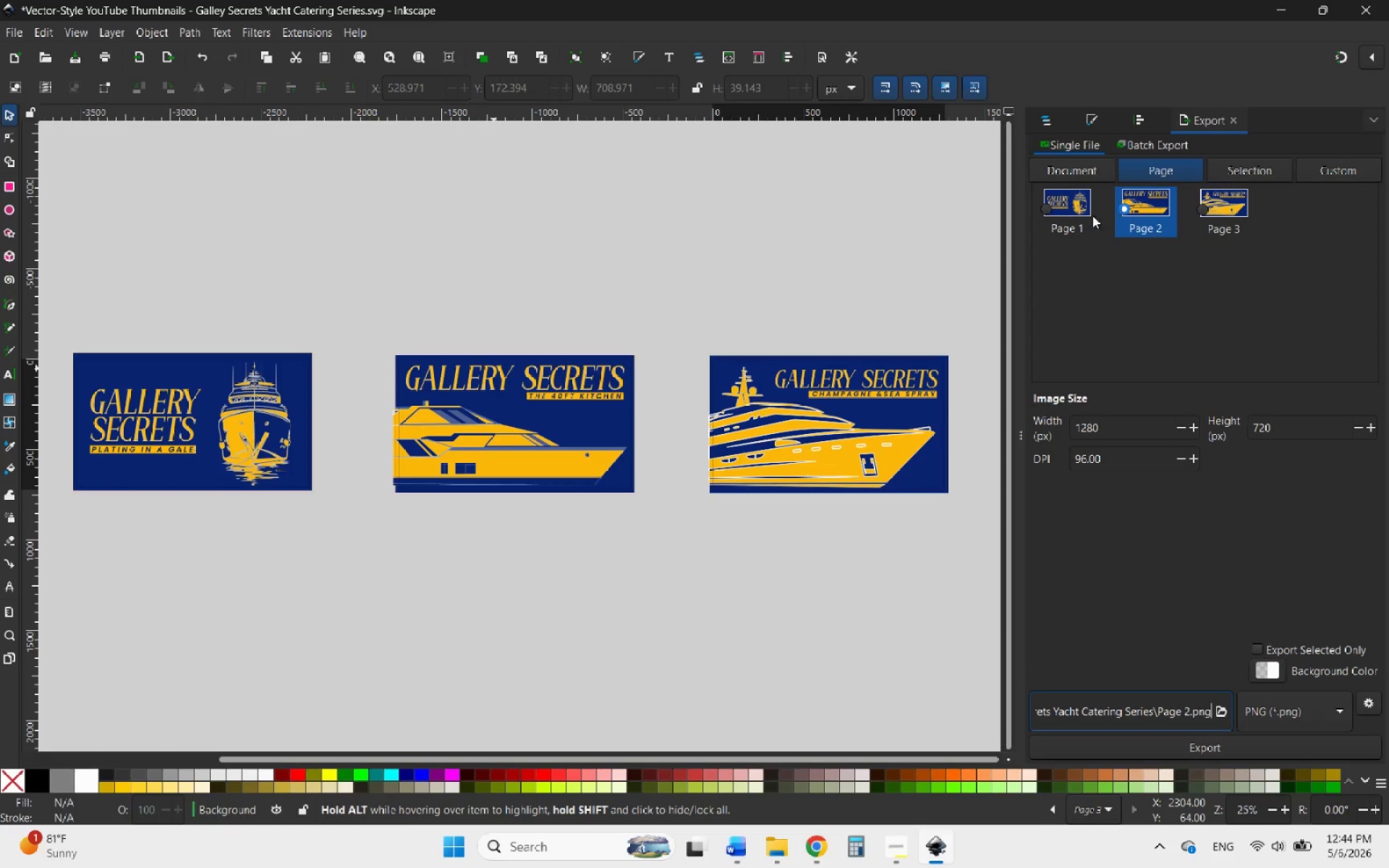 
hold_key(key=ControlLeft, duration=1.84)
left_click([1049, 213])
 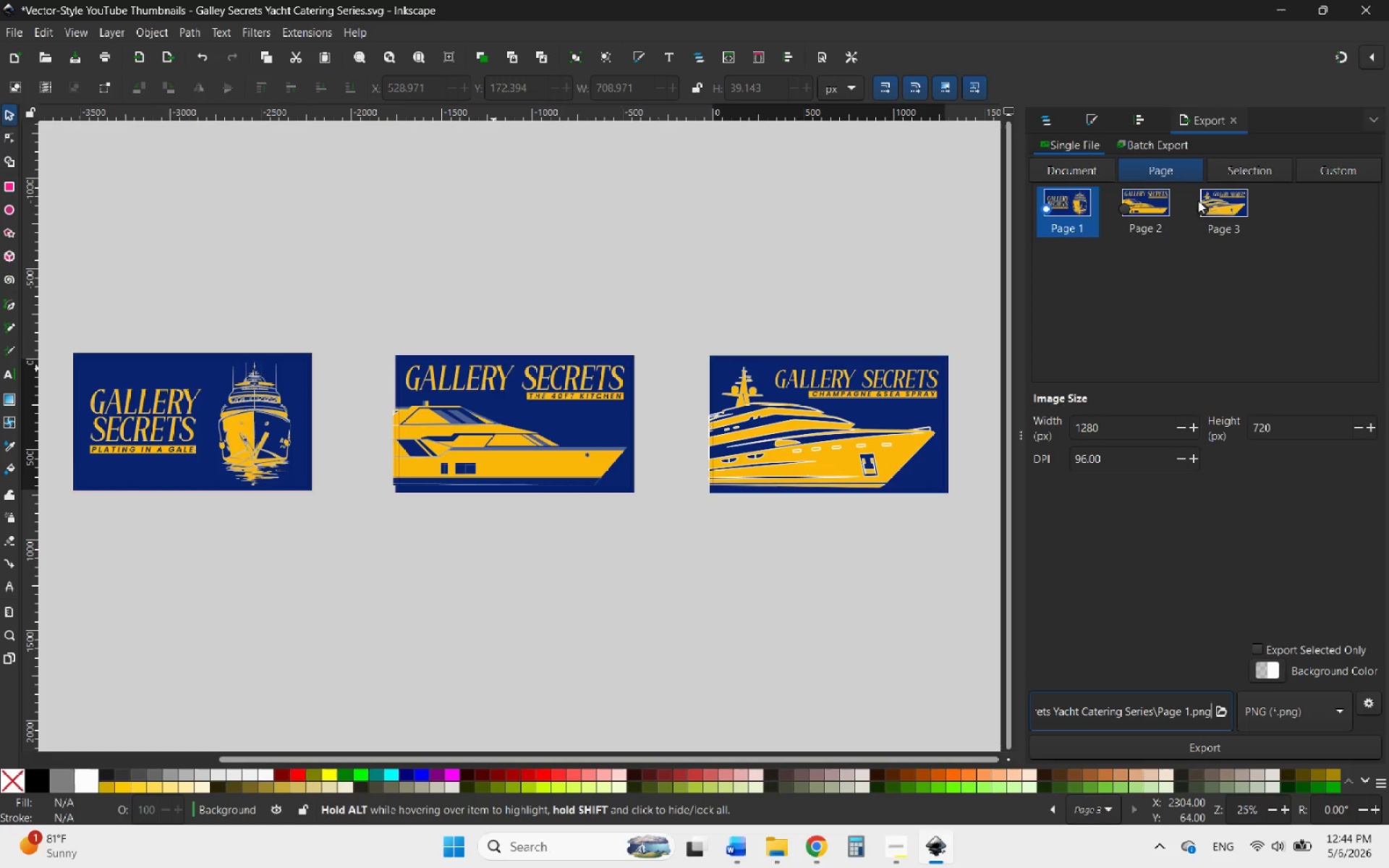 
left_click([1210, 202])
 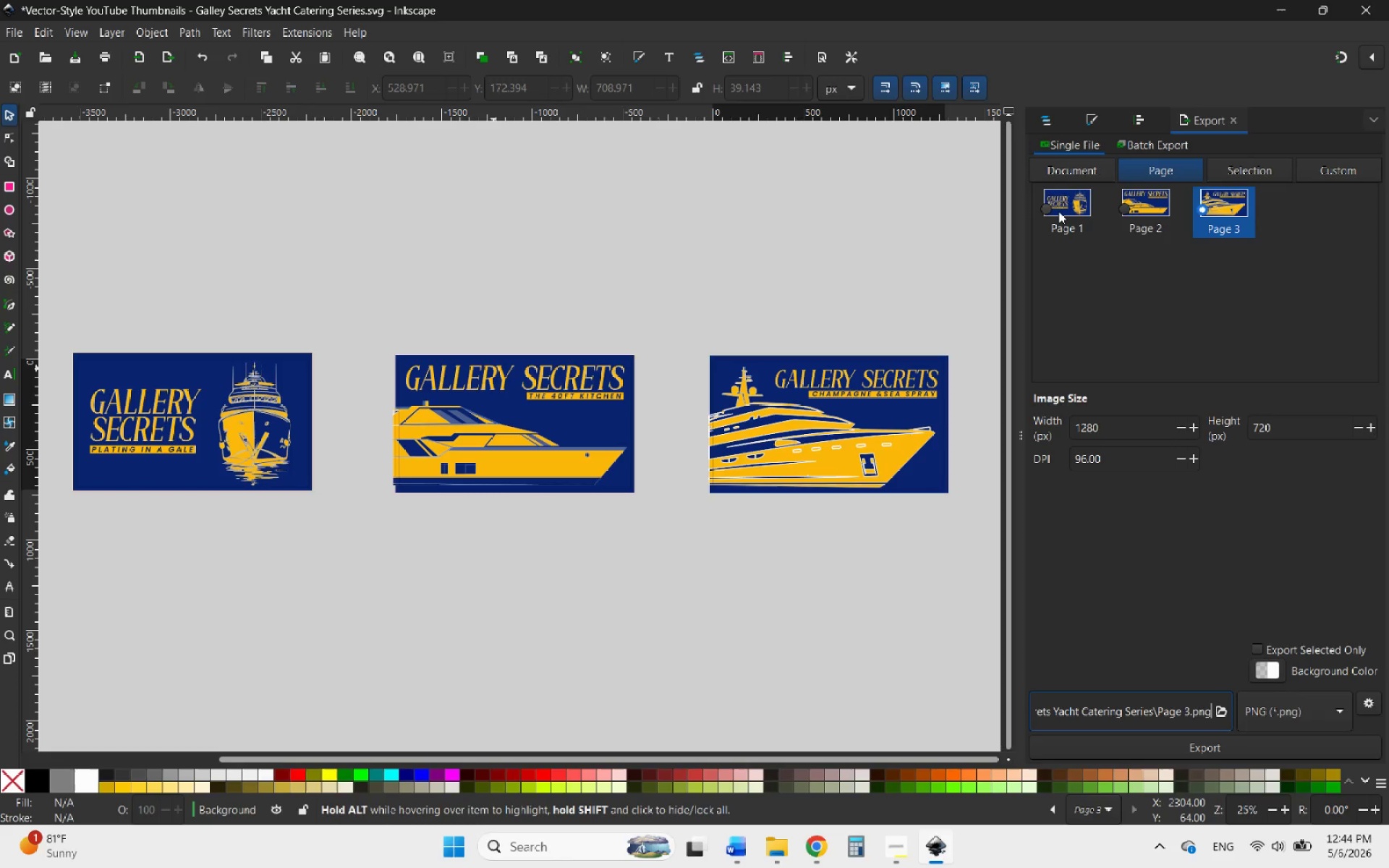 
left_click([1058, 211])
 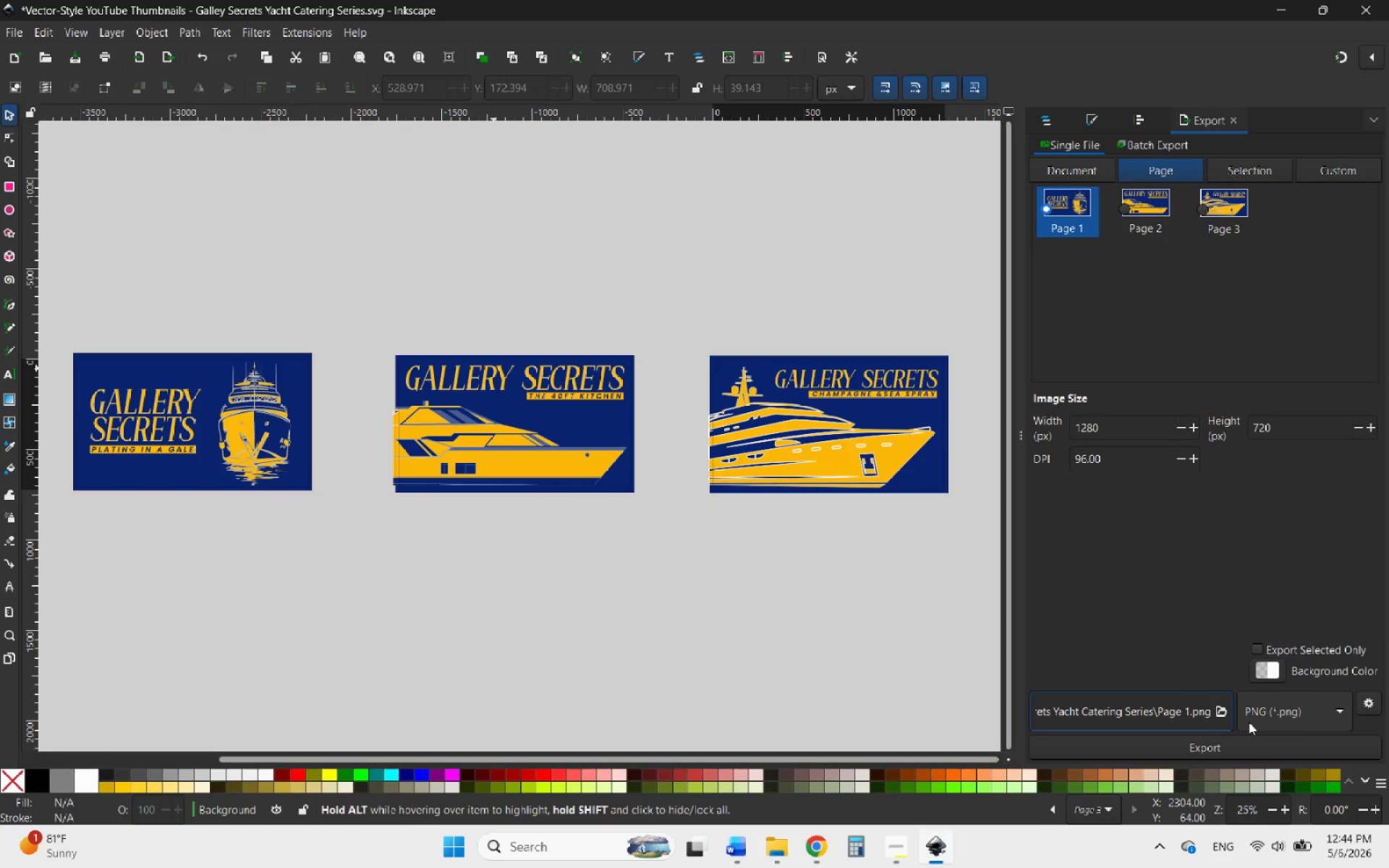 
left_click([1220, 704])
 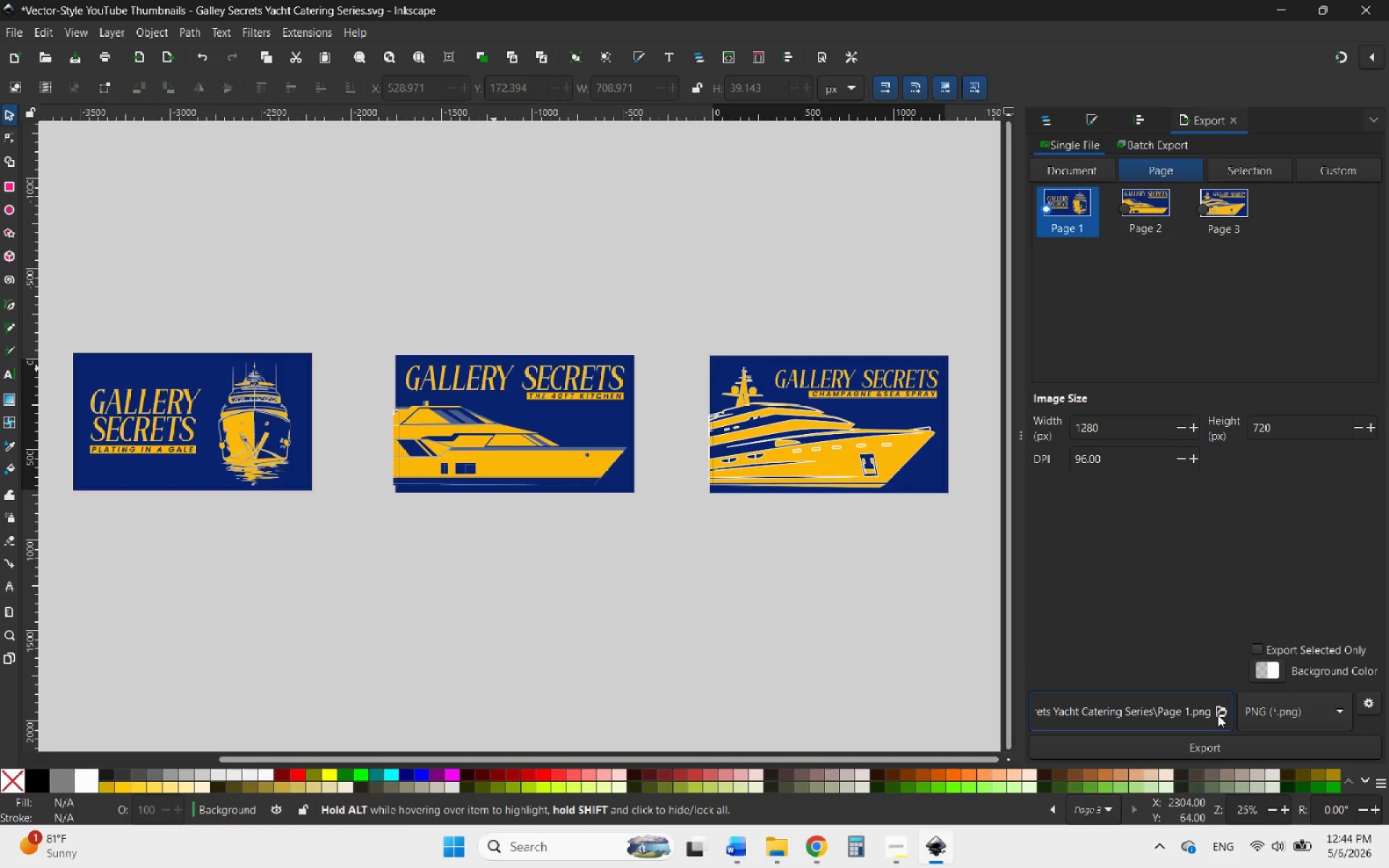 
left_click([1218, 718])
 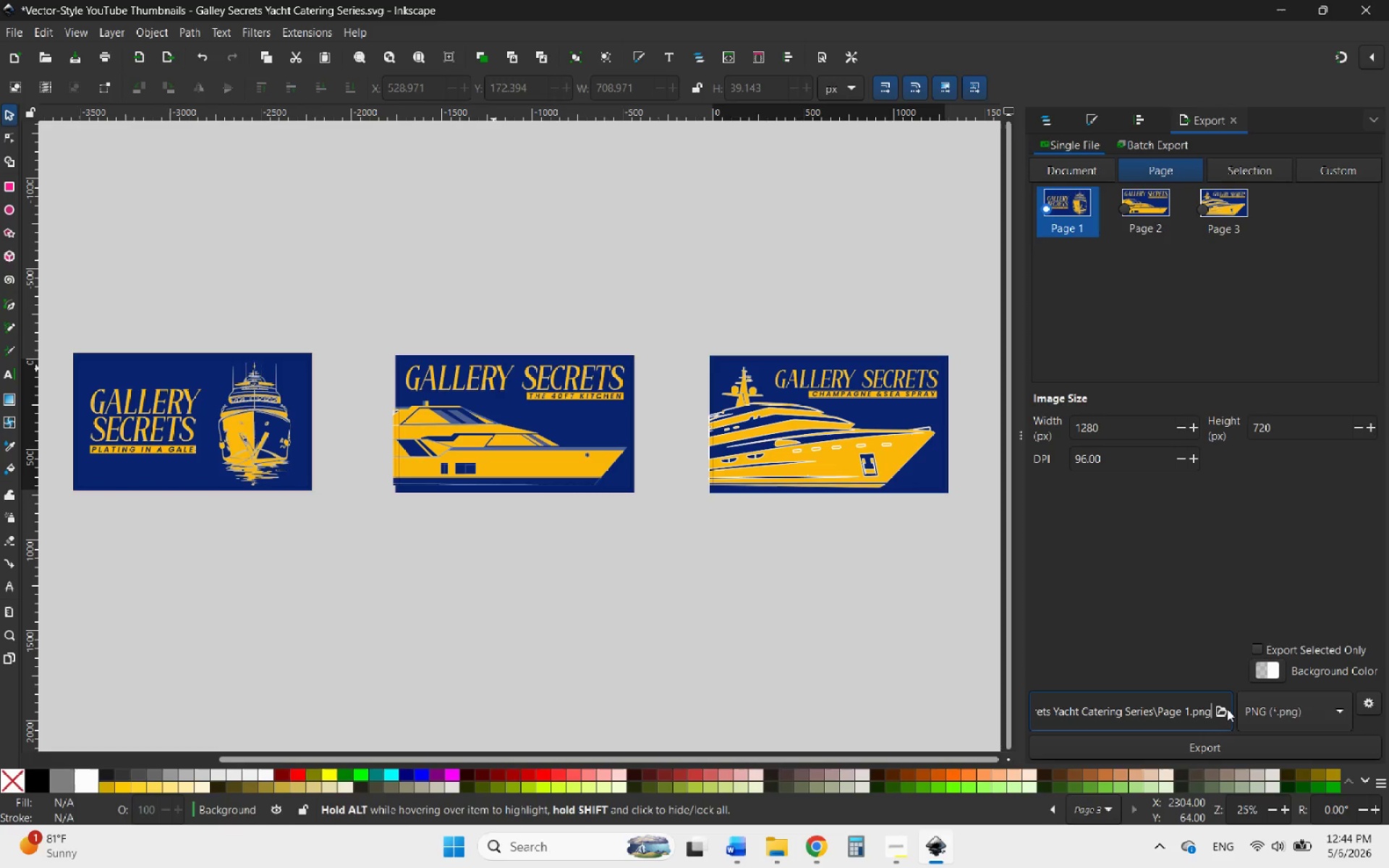 
left_click([1227, 708])
 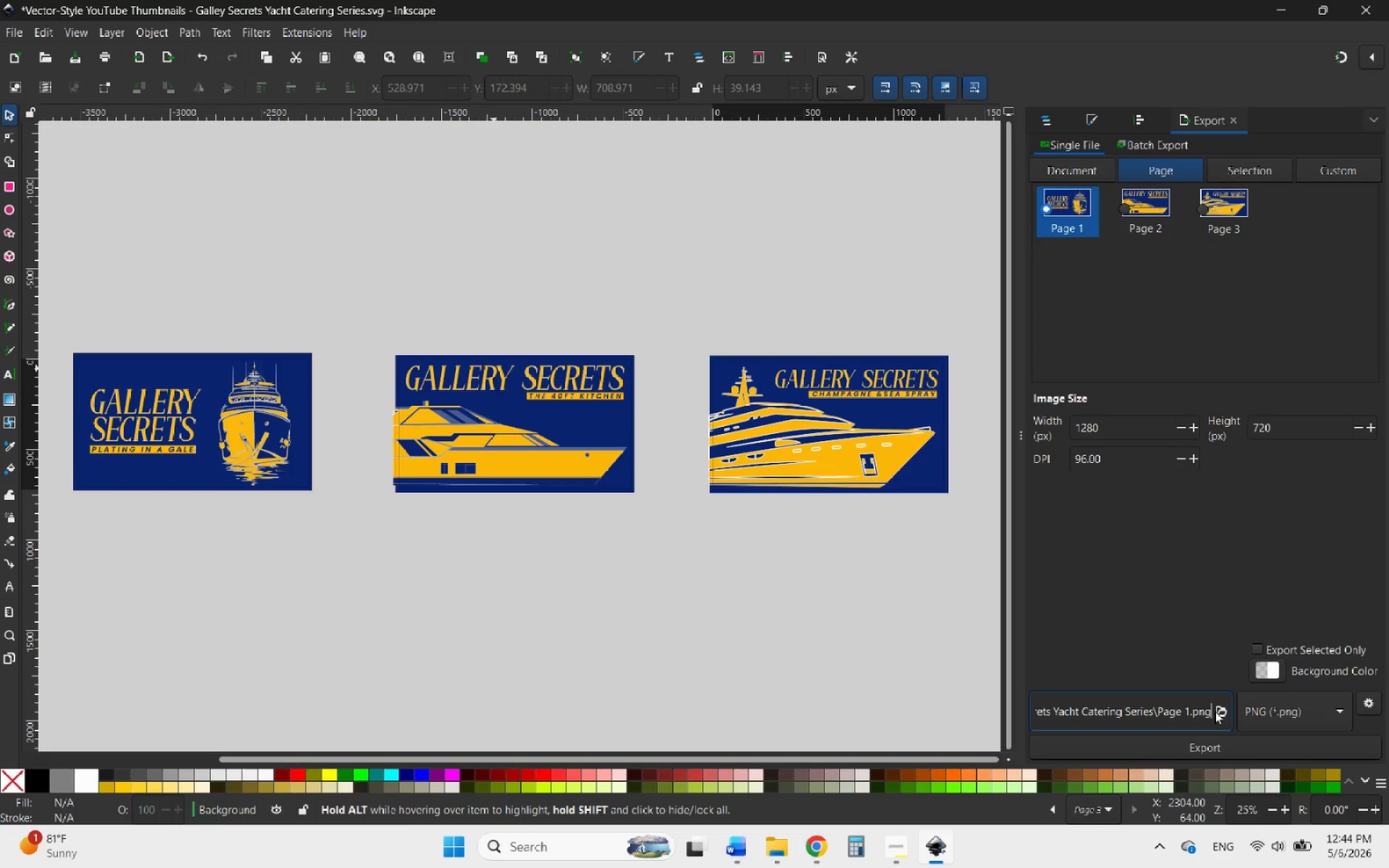 
left_click([1215, 711])
 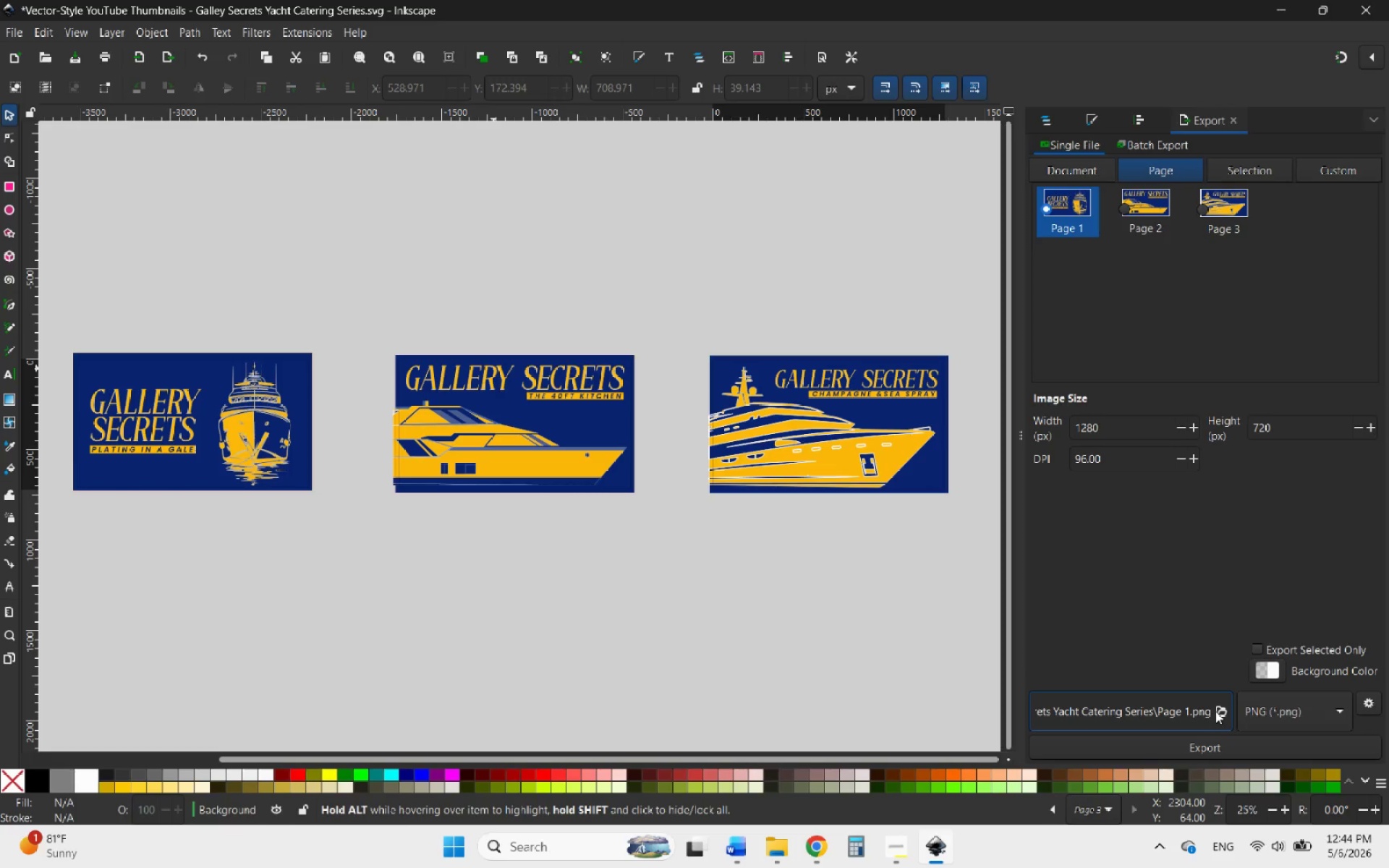 
left_click([1215, 711])
 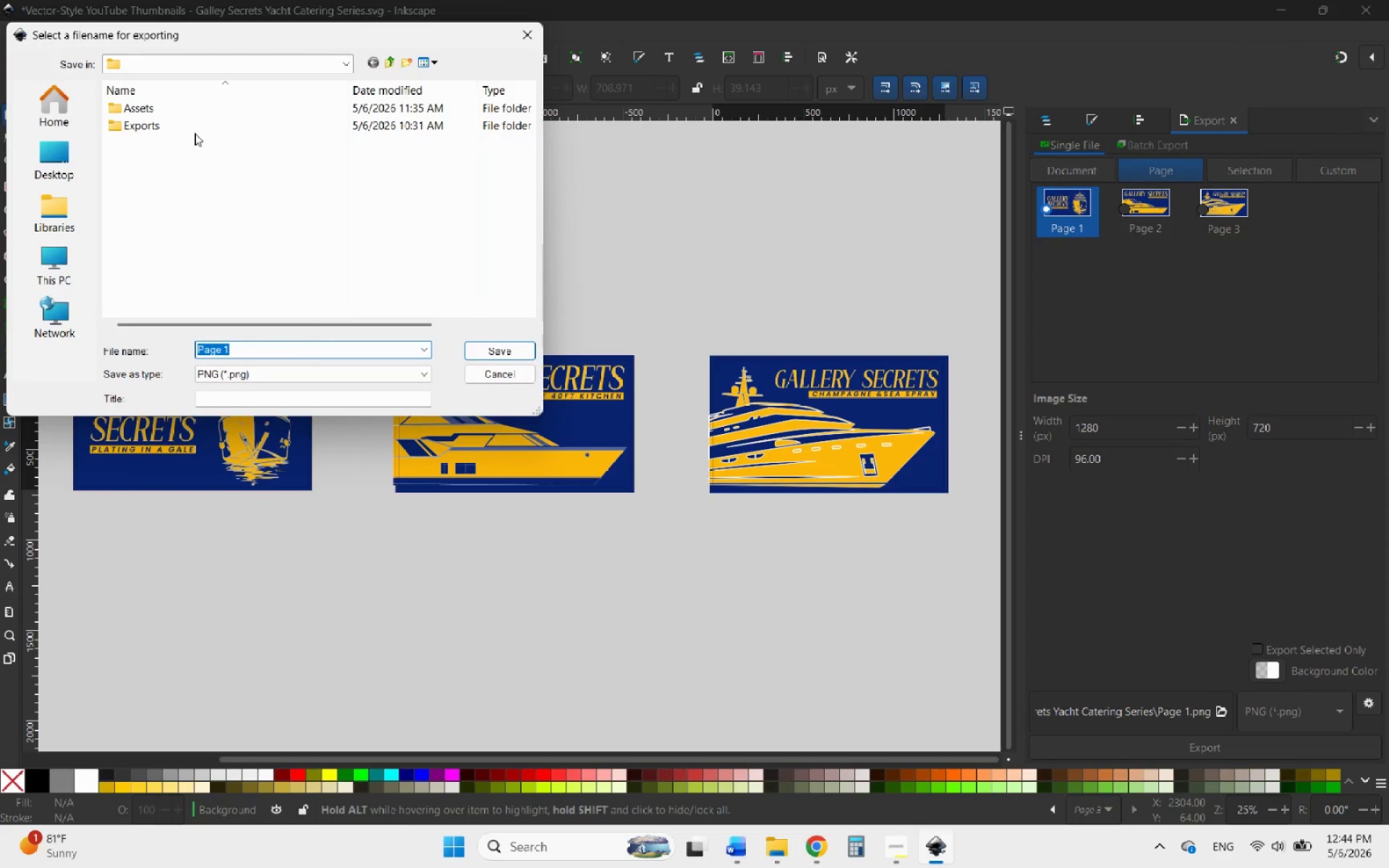 
double_click([181, 124])
 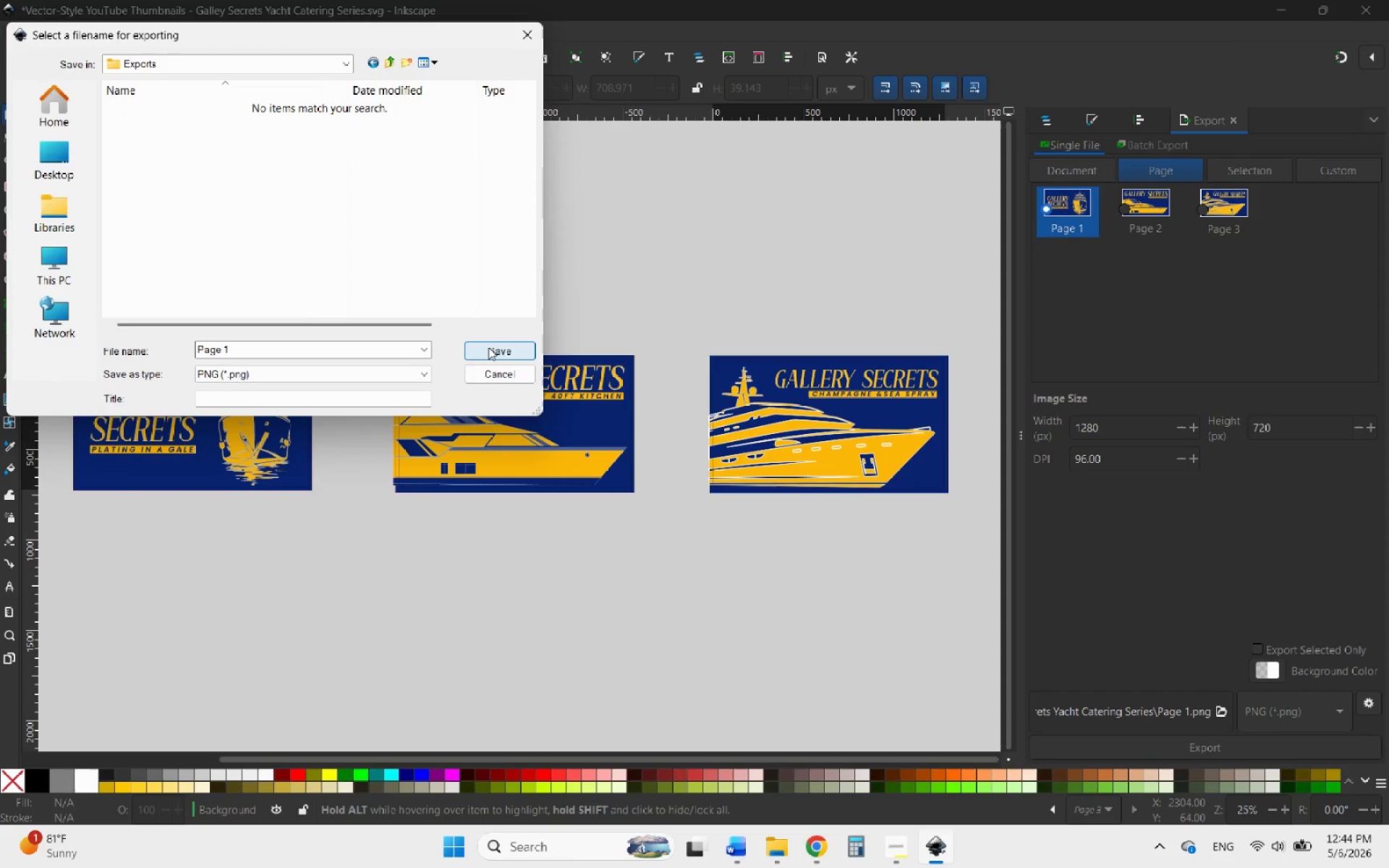 
left_click([488, 347])
 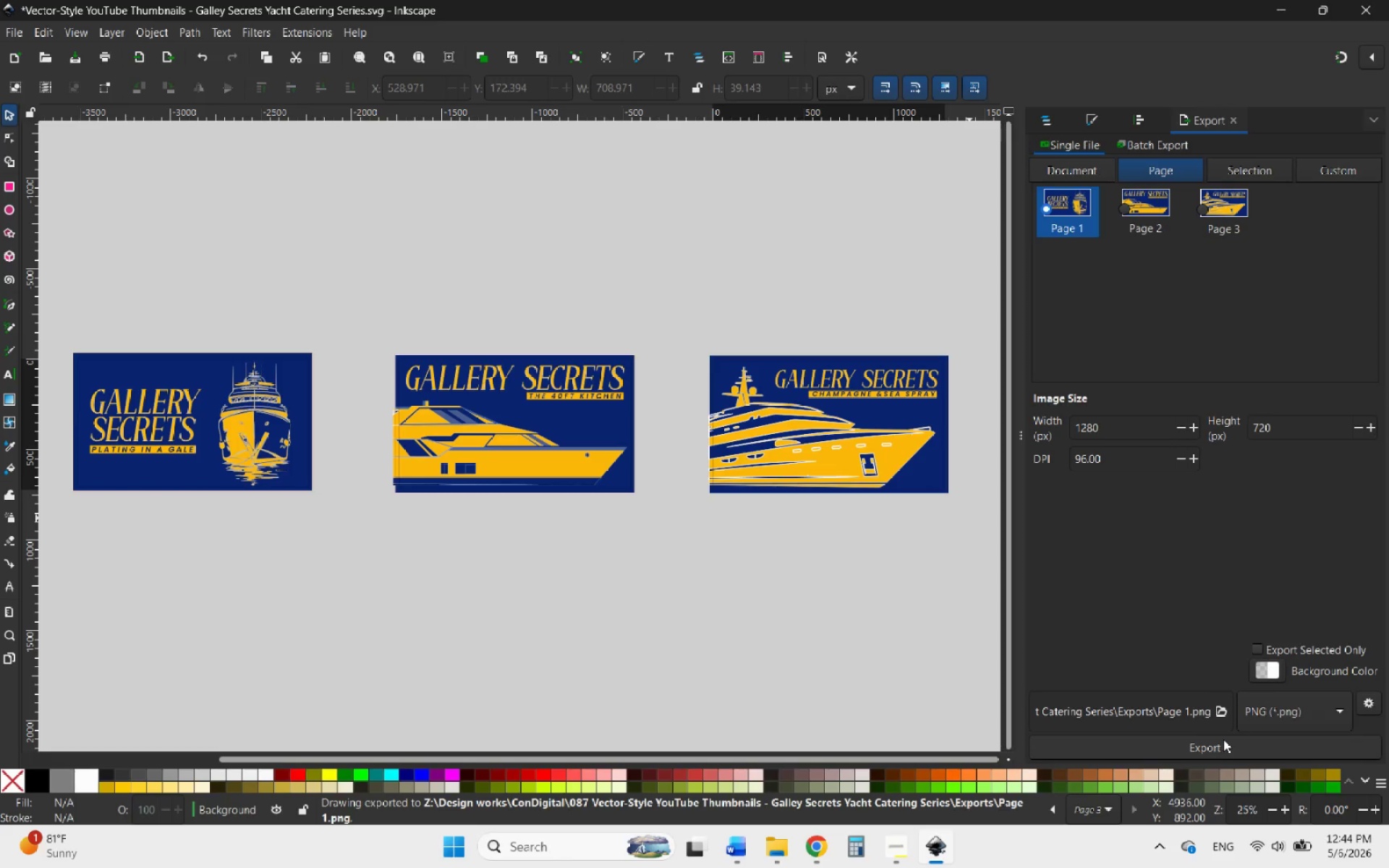 
left_click([1223, 739])
 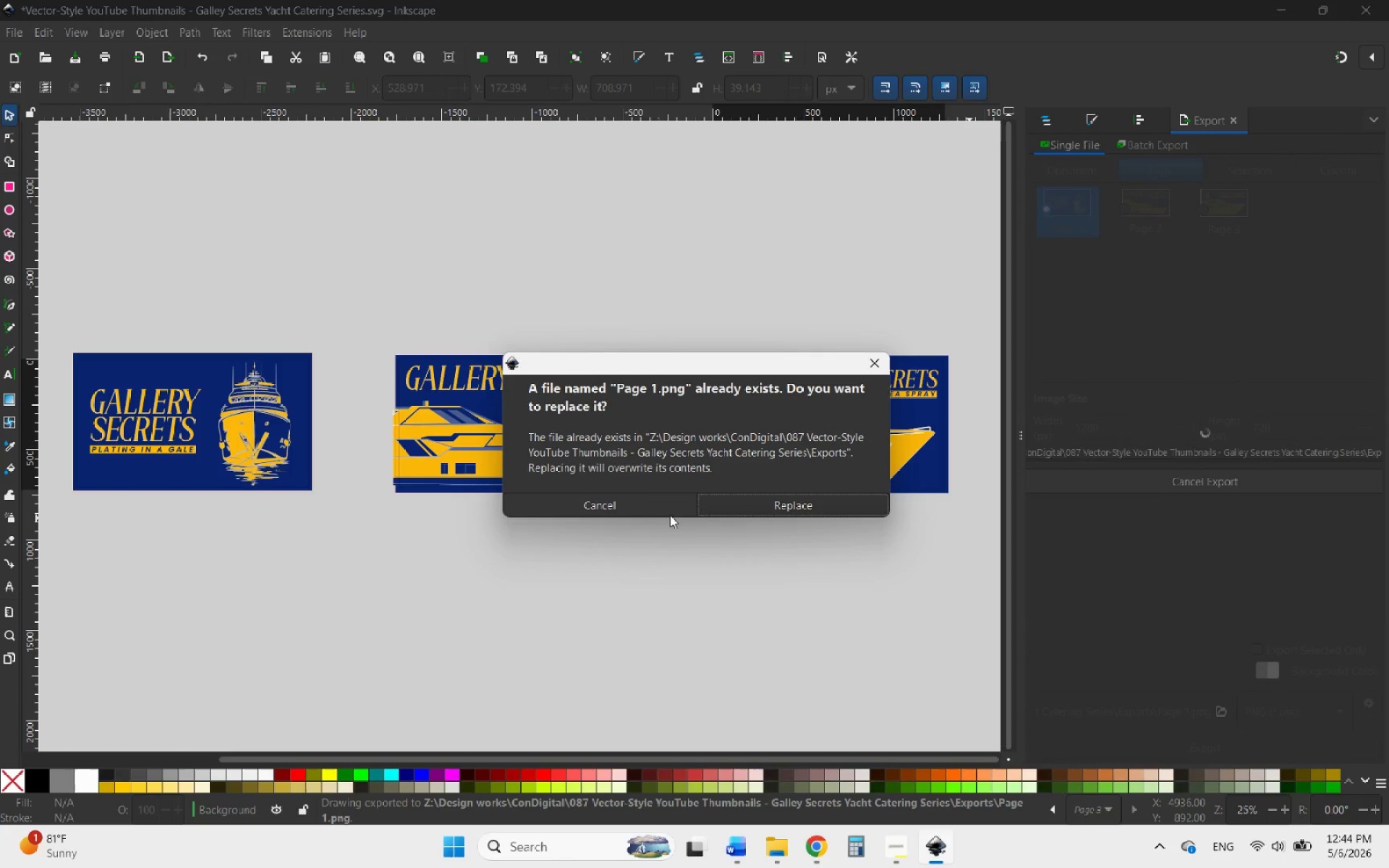 
left_click([725, 503])
 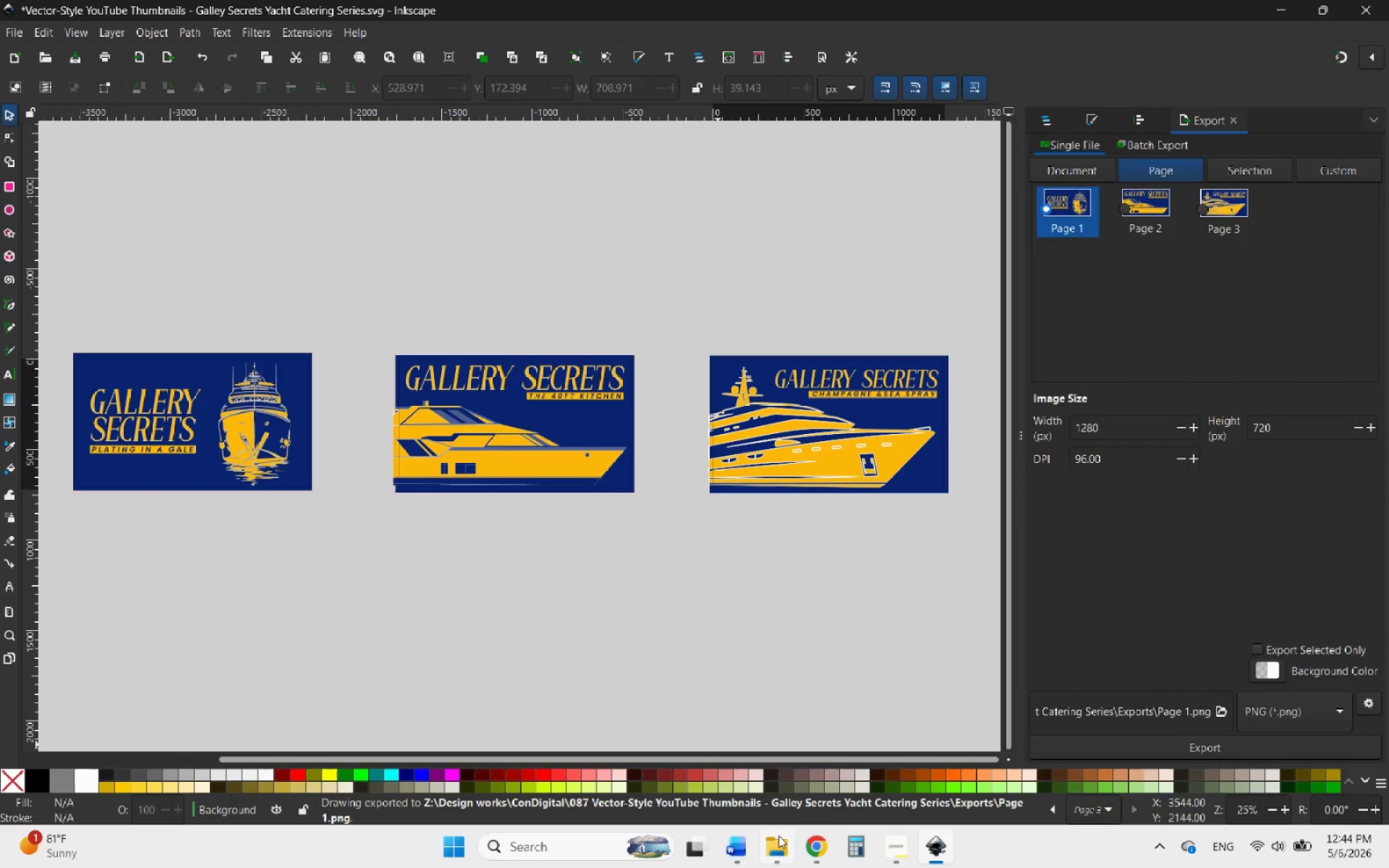 
left_click([778, 844])
 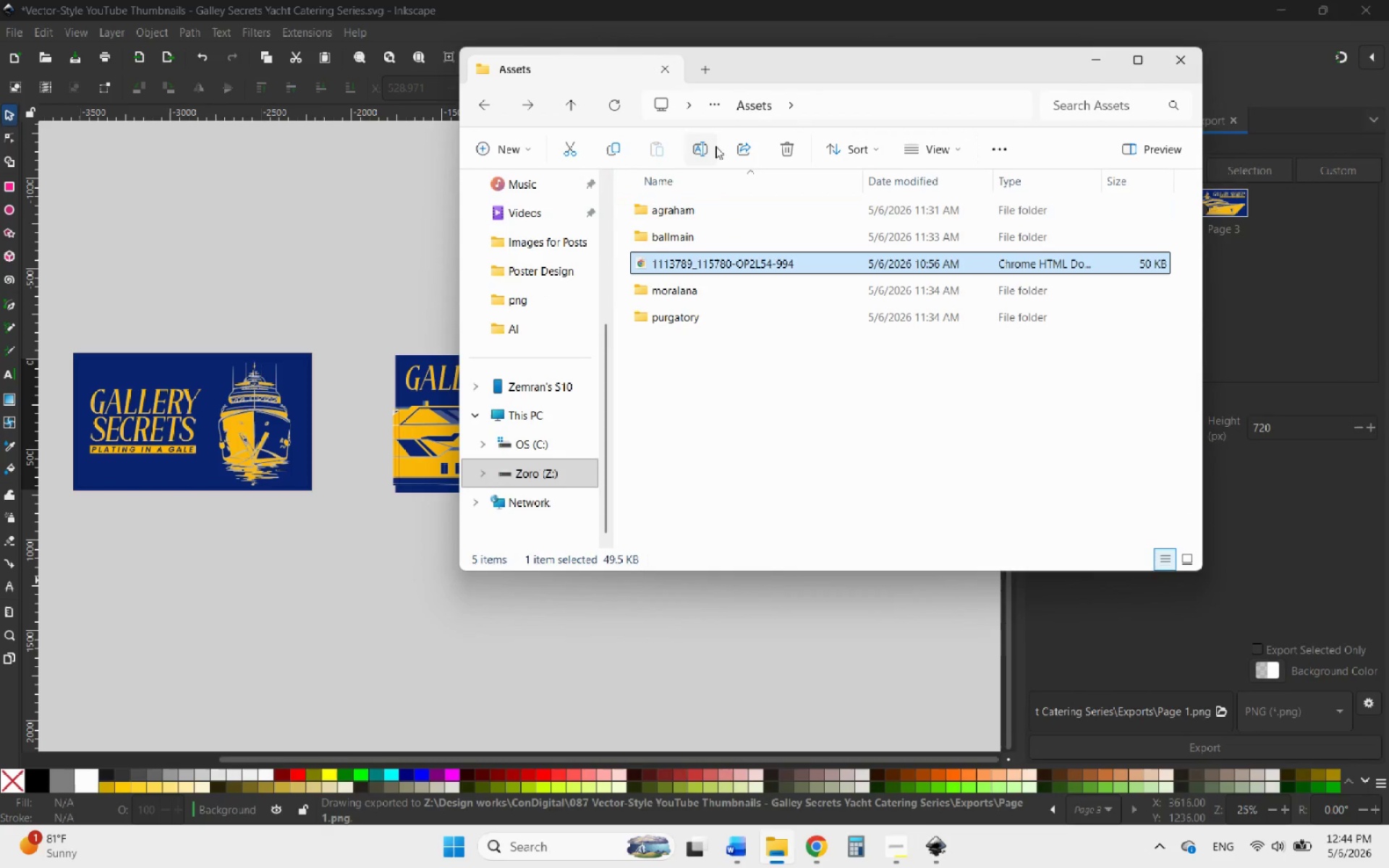 
left_click([719, 108])
 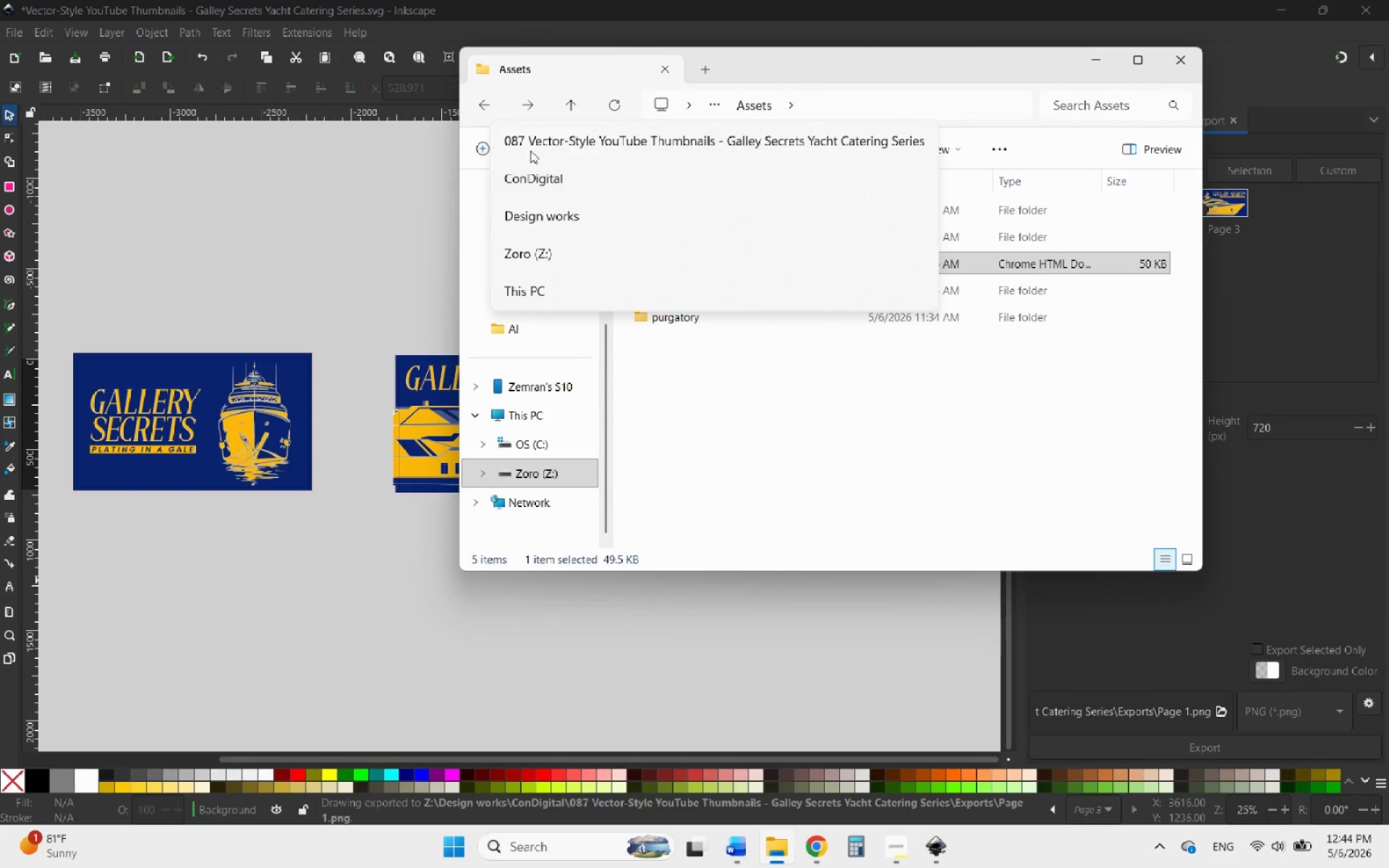 
left_click([573, 141])
 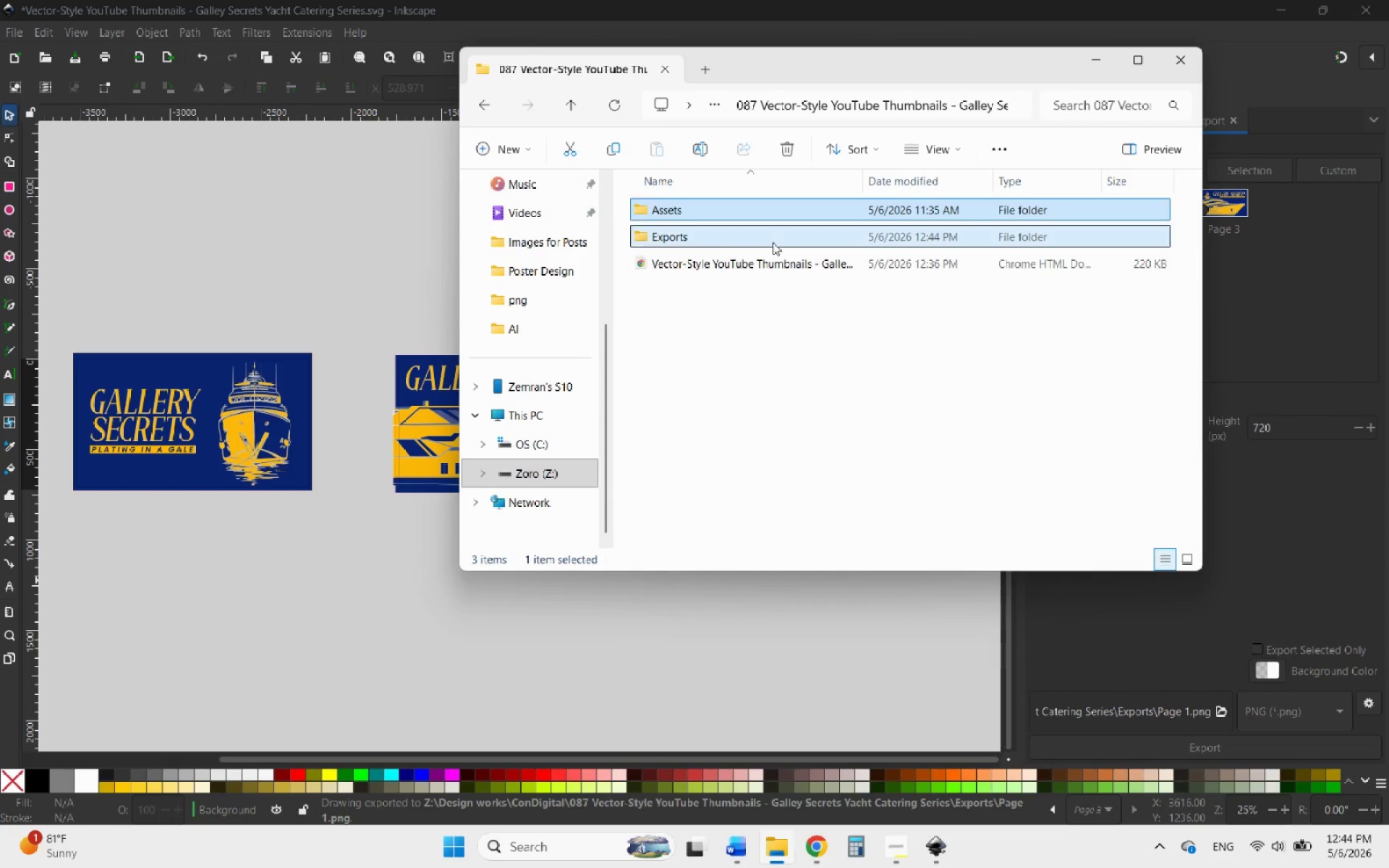 
double_click([773, 242])
 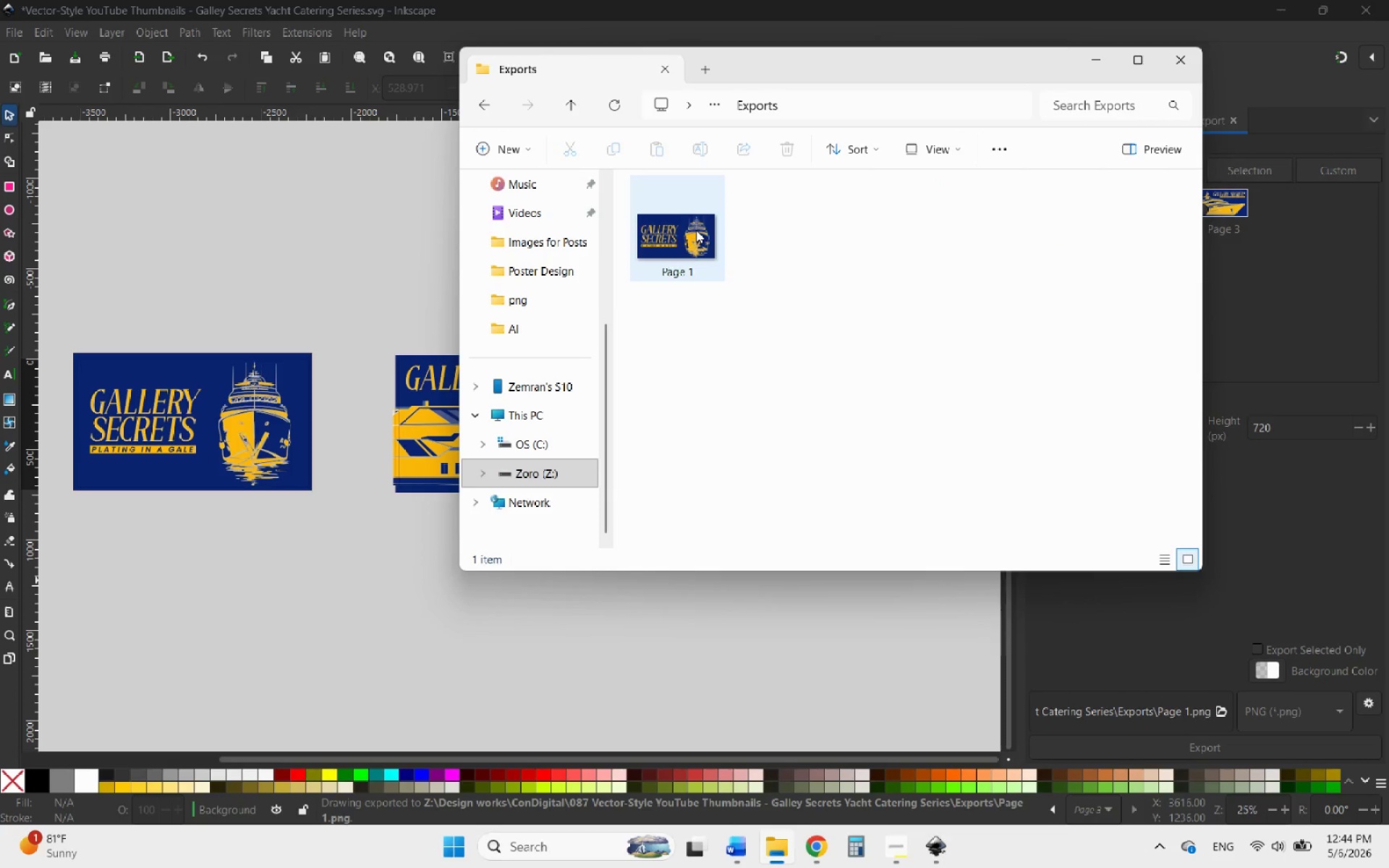 
double_click([696, 230])
 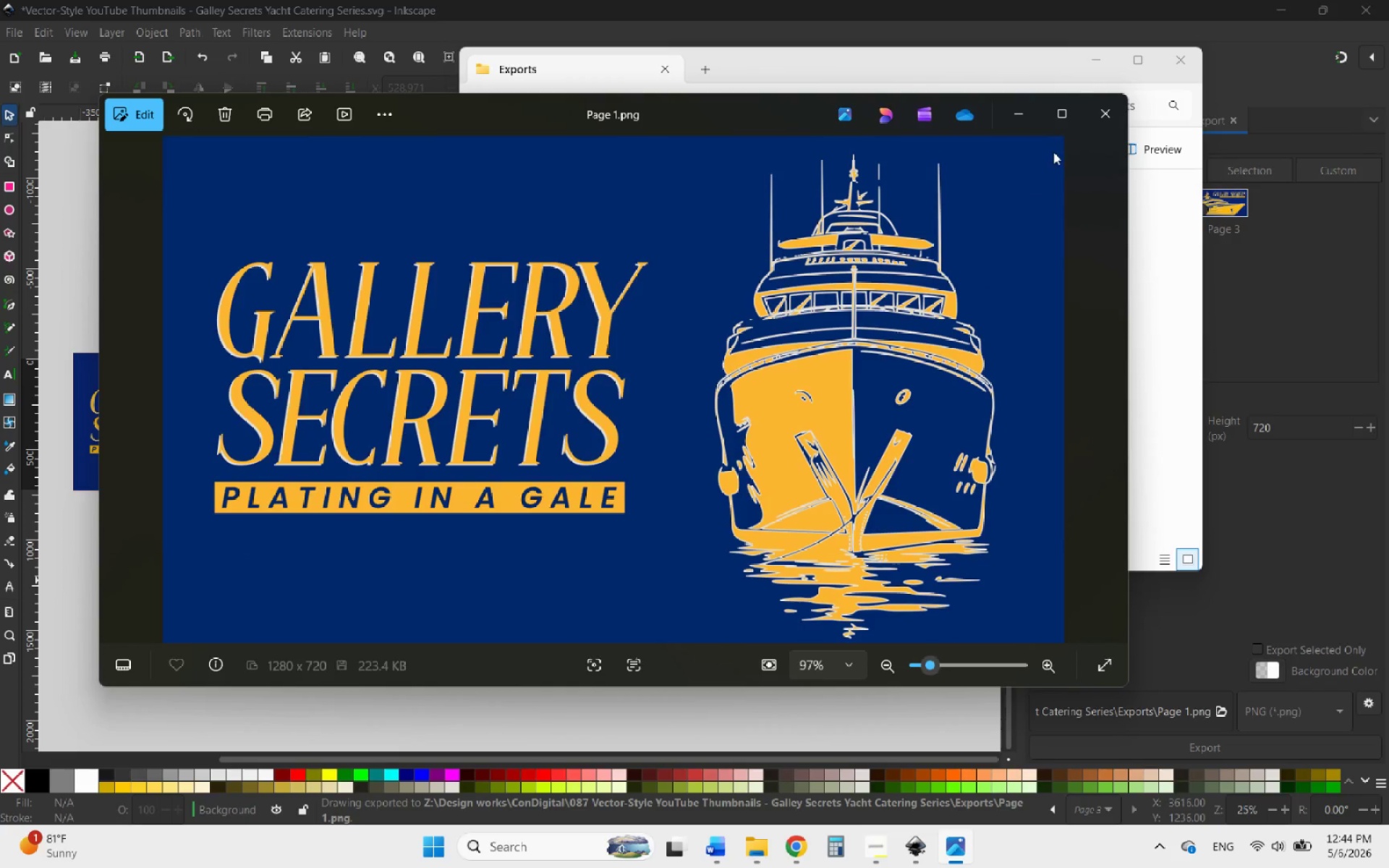 
left_click([1111, 110])
 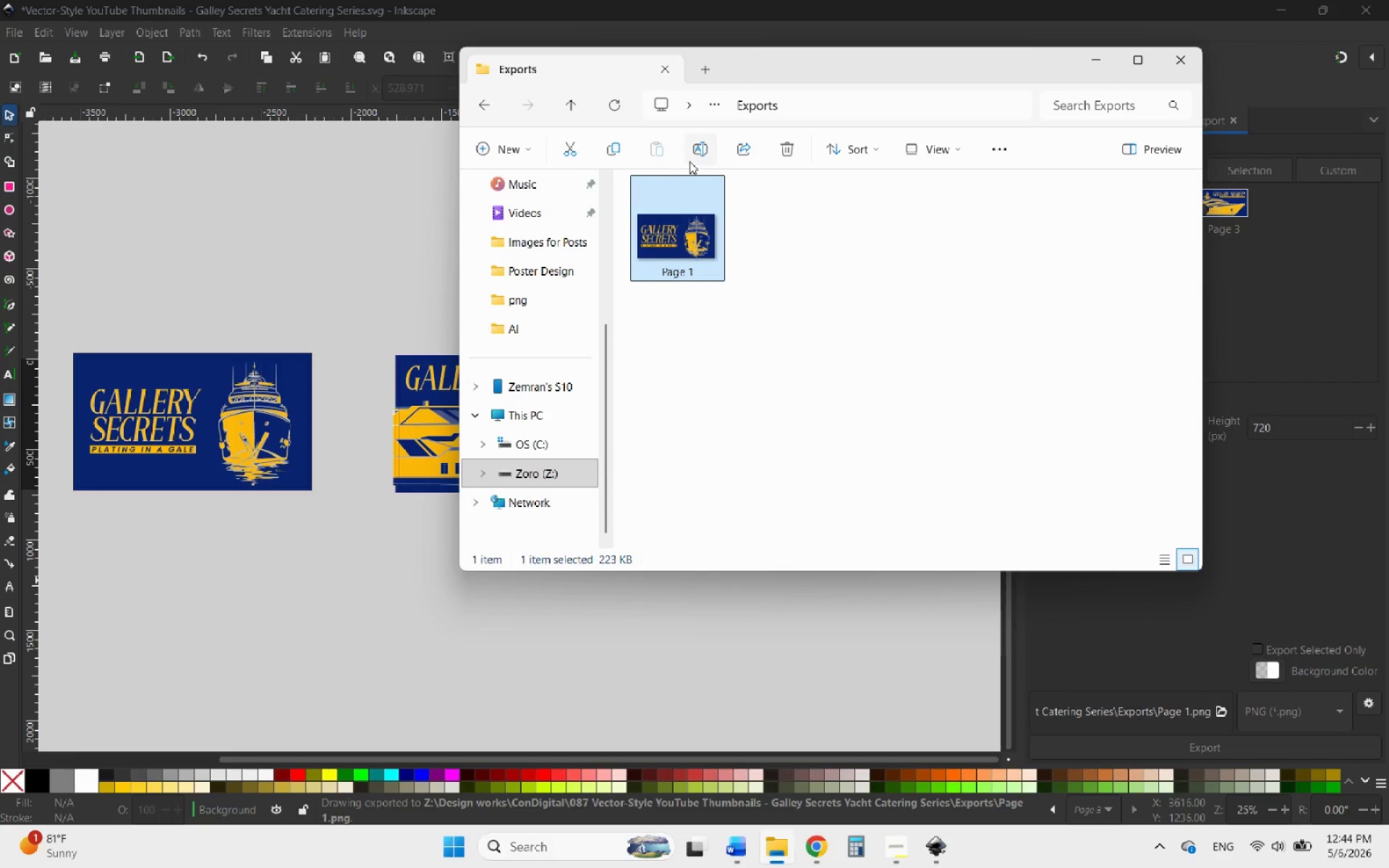 
left_click([702, 156])
 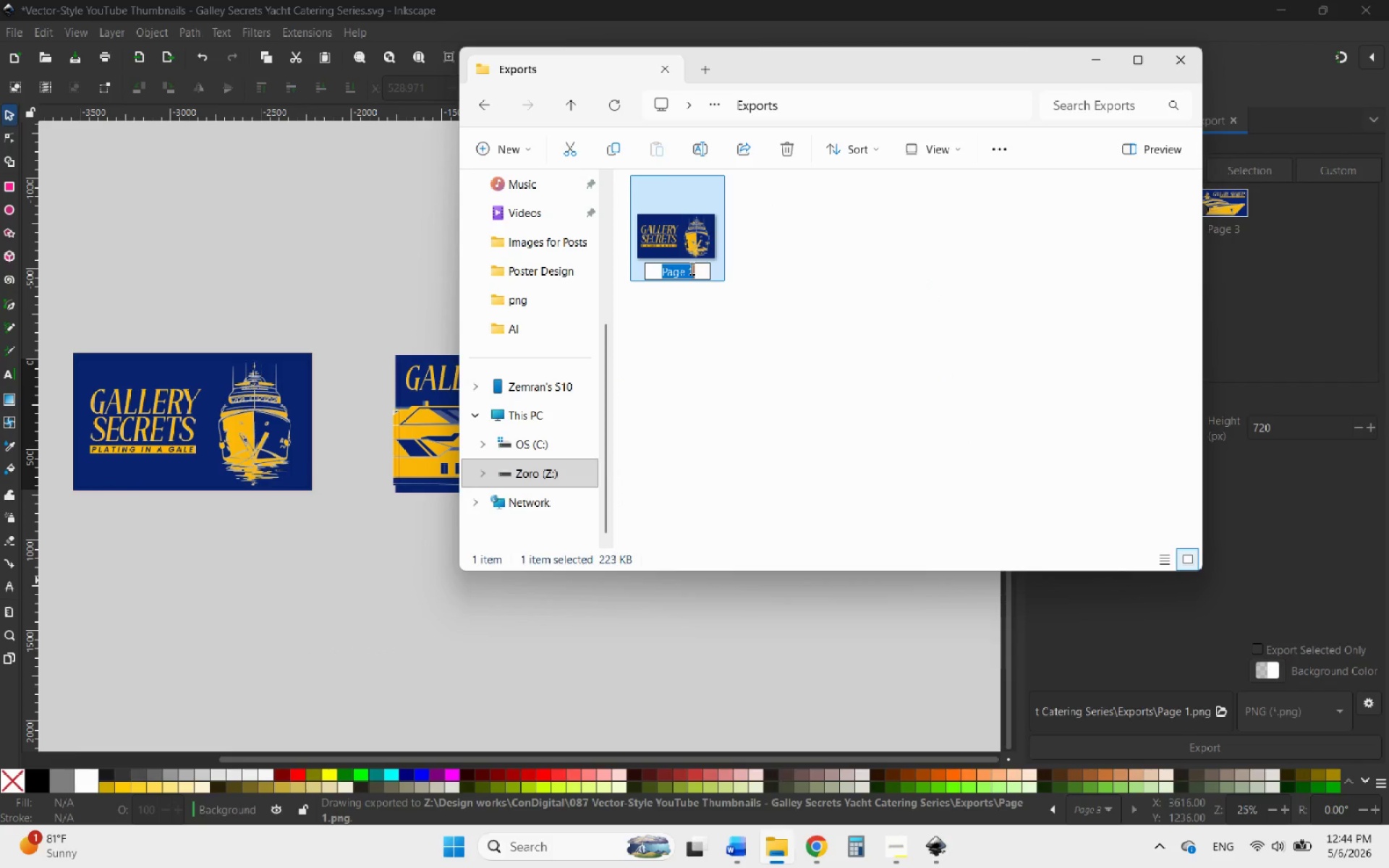 
left_click([683, 272])
 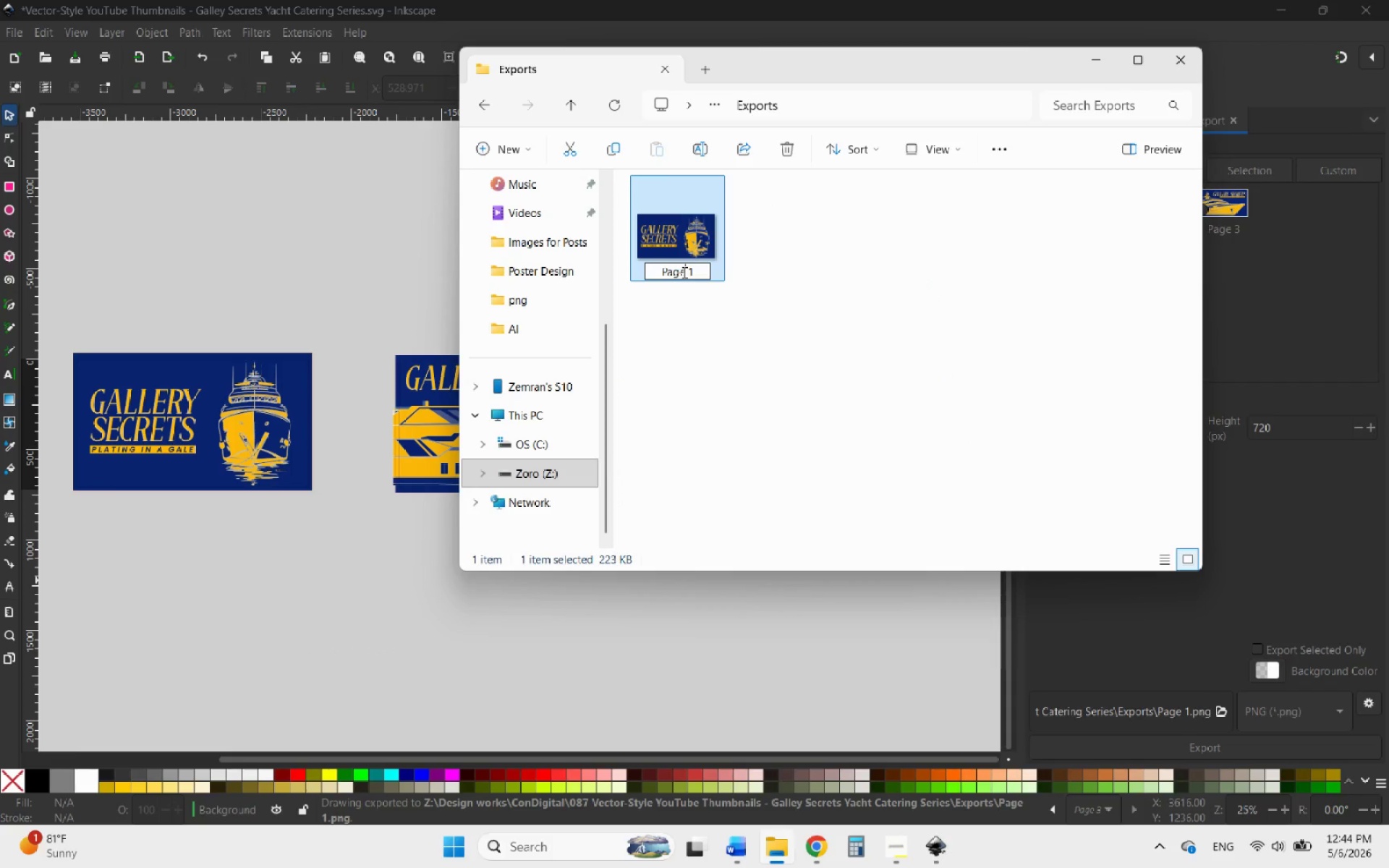 
left_click_drag(start_coordinate=[683, 272], to_coordinate=[616, 272])
 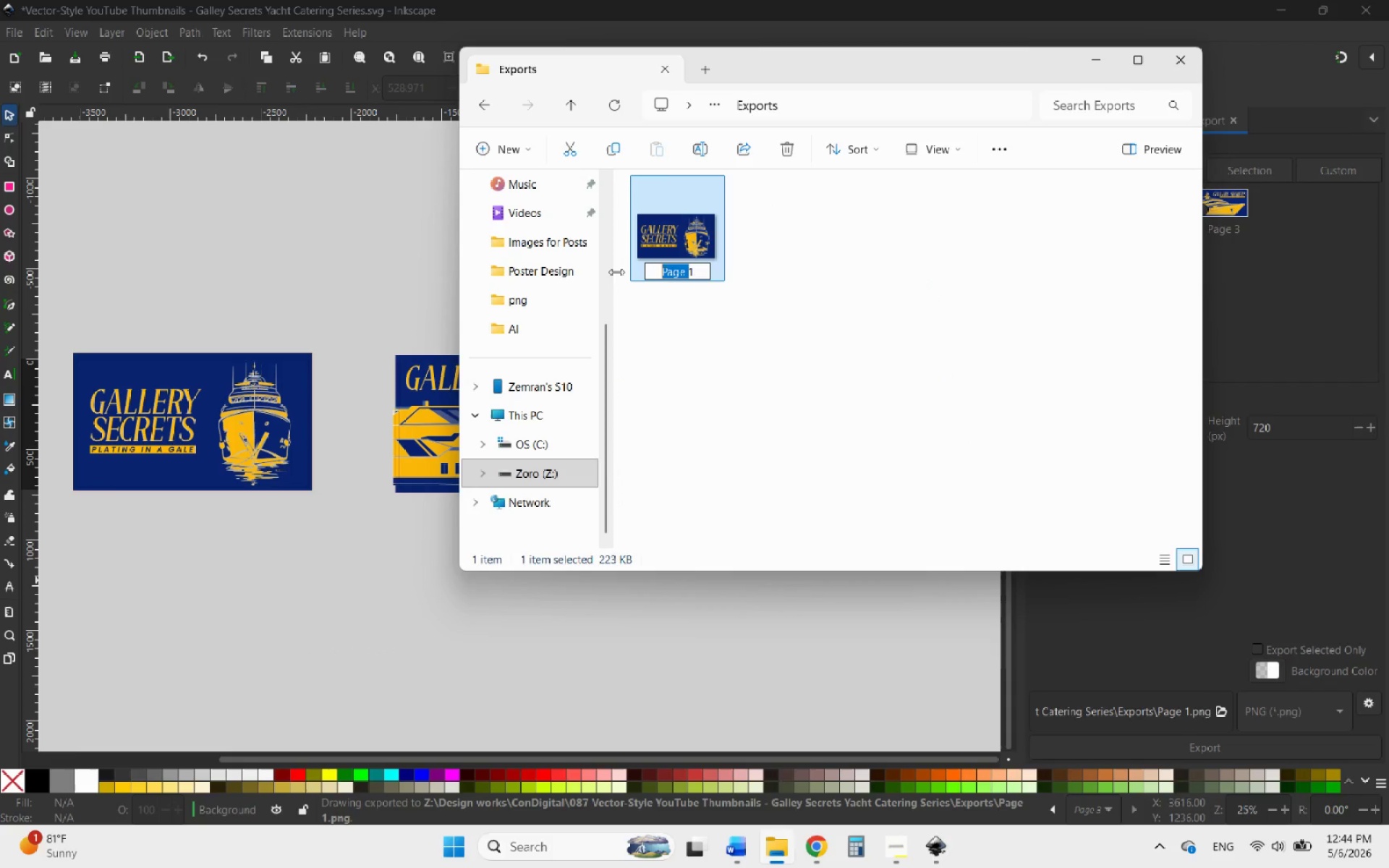 
type(H)
key(Backspace)
type(u)
key(Backspace)
type(humbnail )
 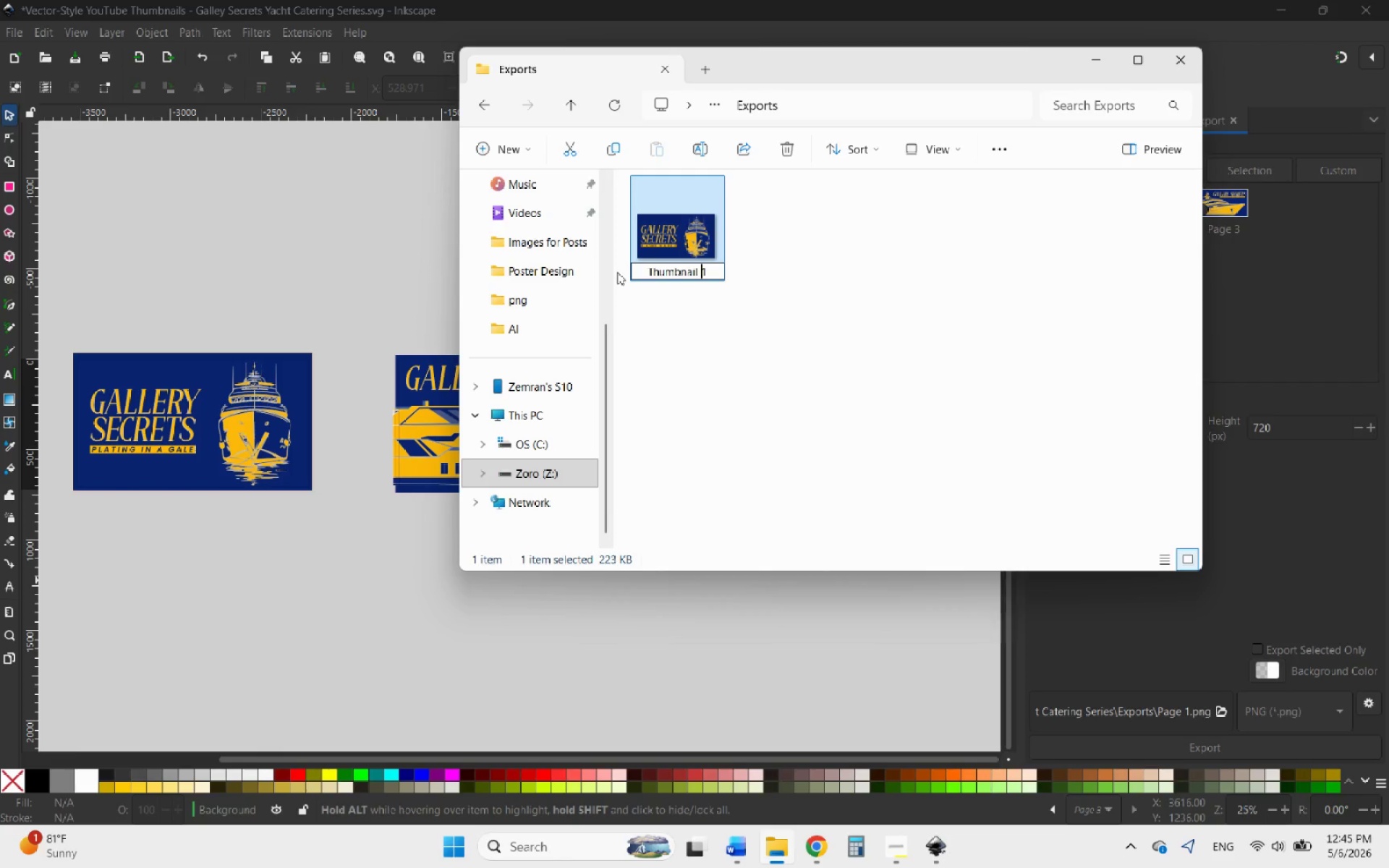 
left_click([752, 329])
 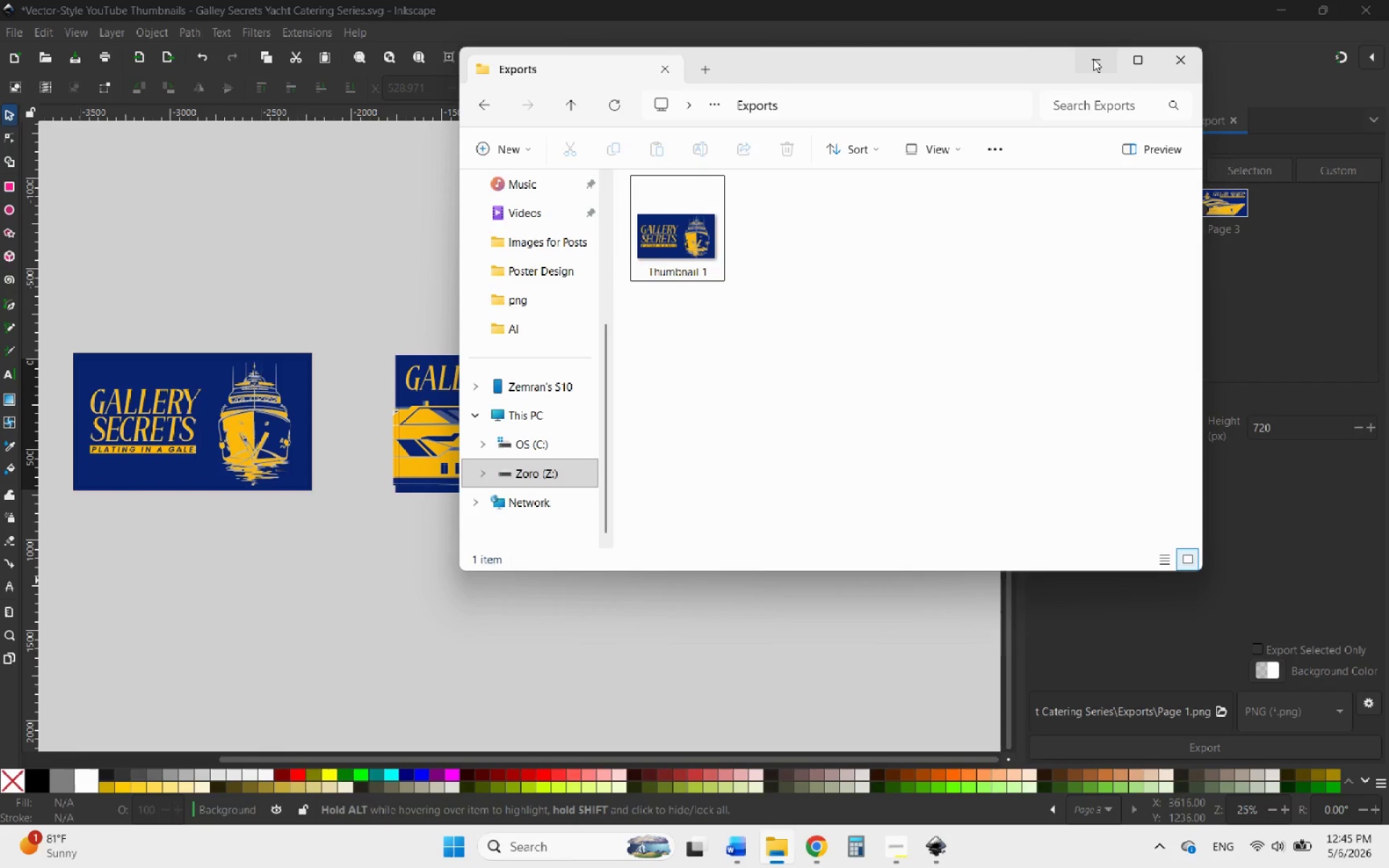 
left_click([1093, 59])
 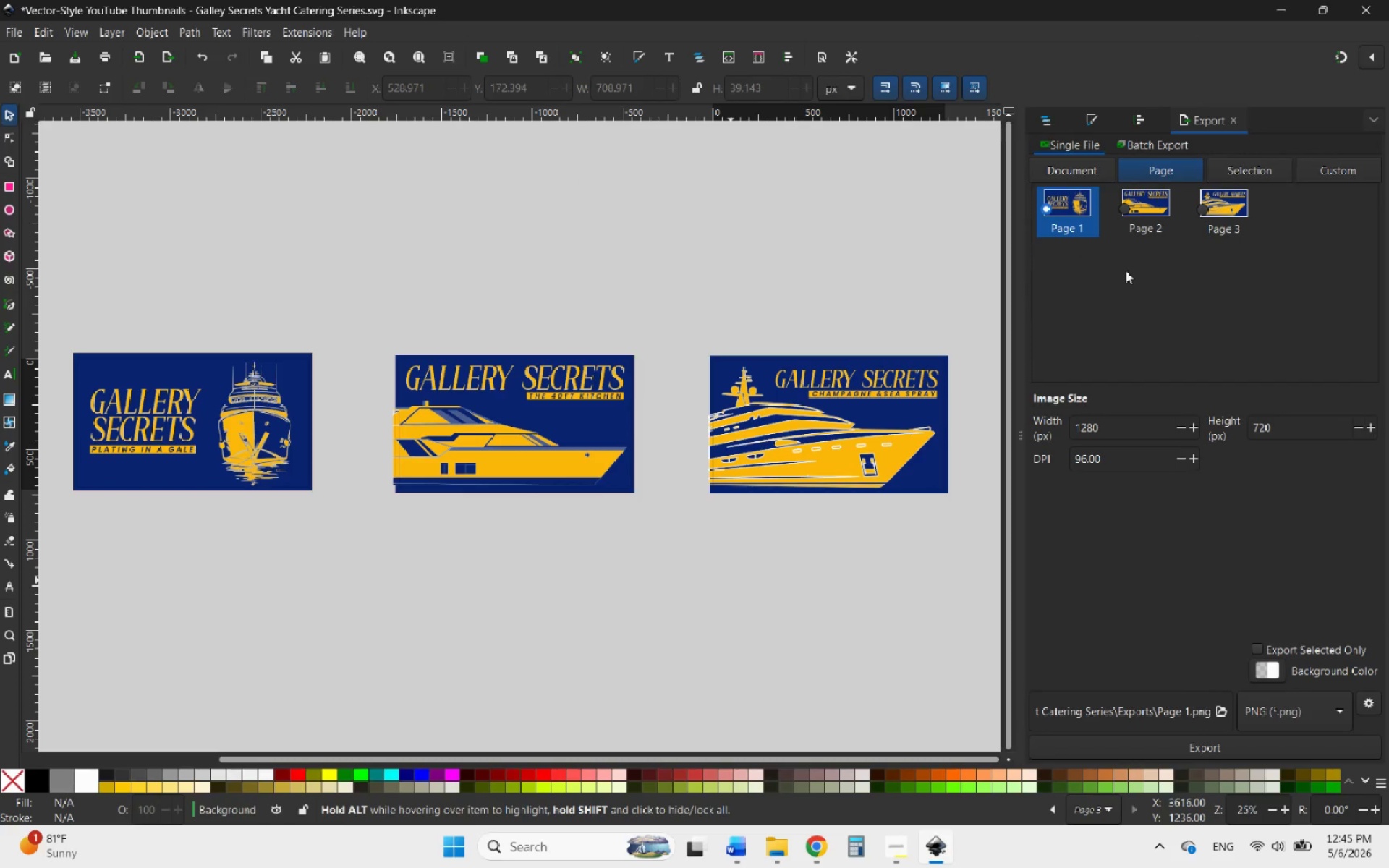 
left_click([1152, 205])
 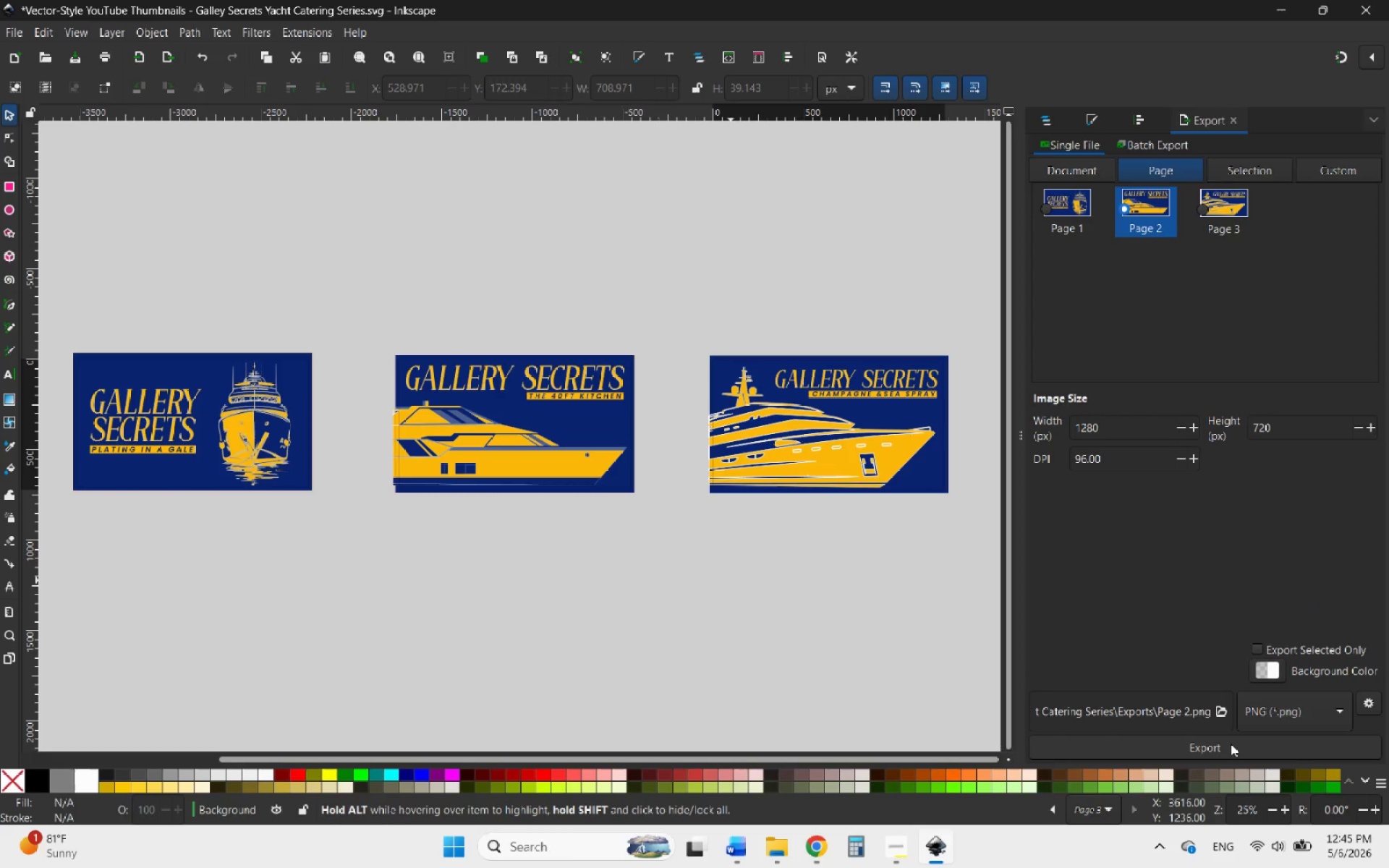 
left_click([1230, 744])
 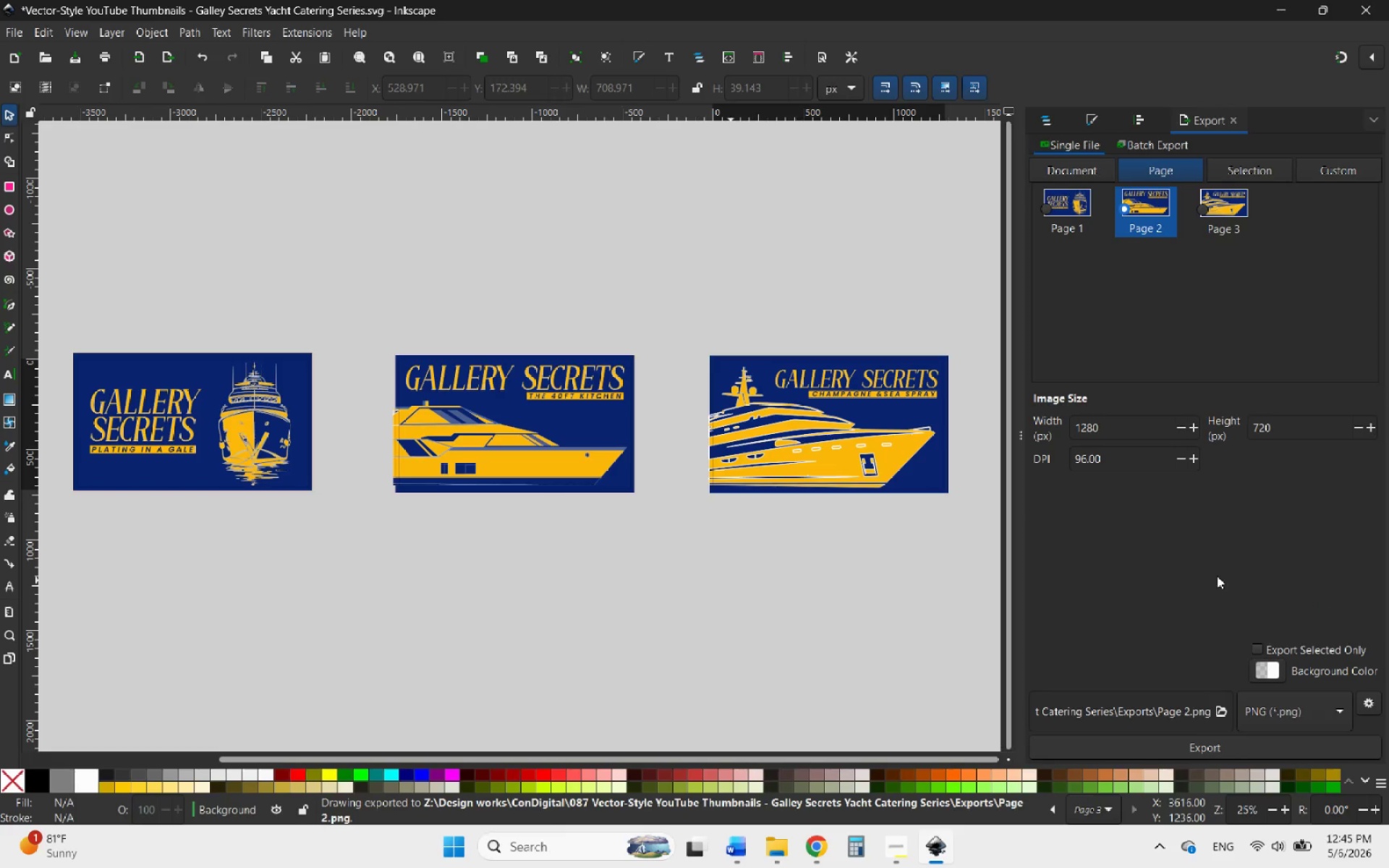 
left_click([1216, 229])
 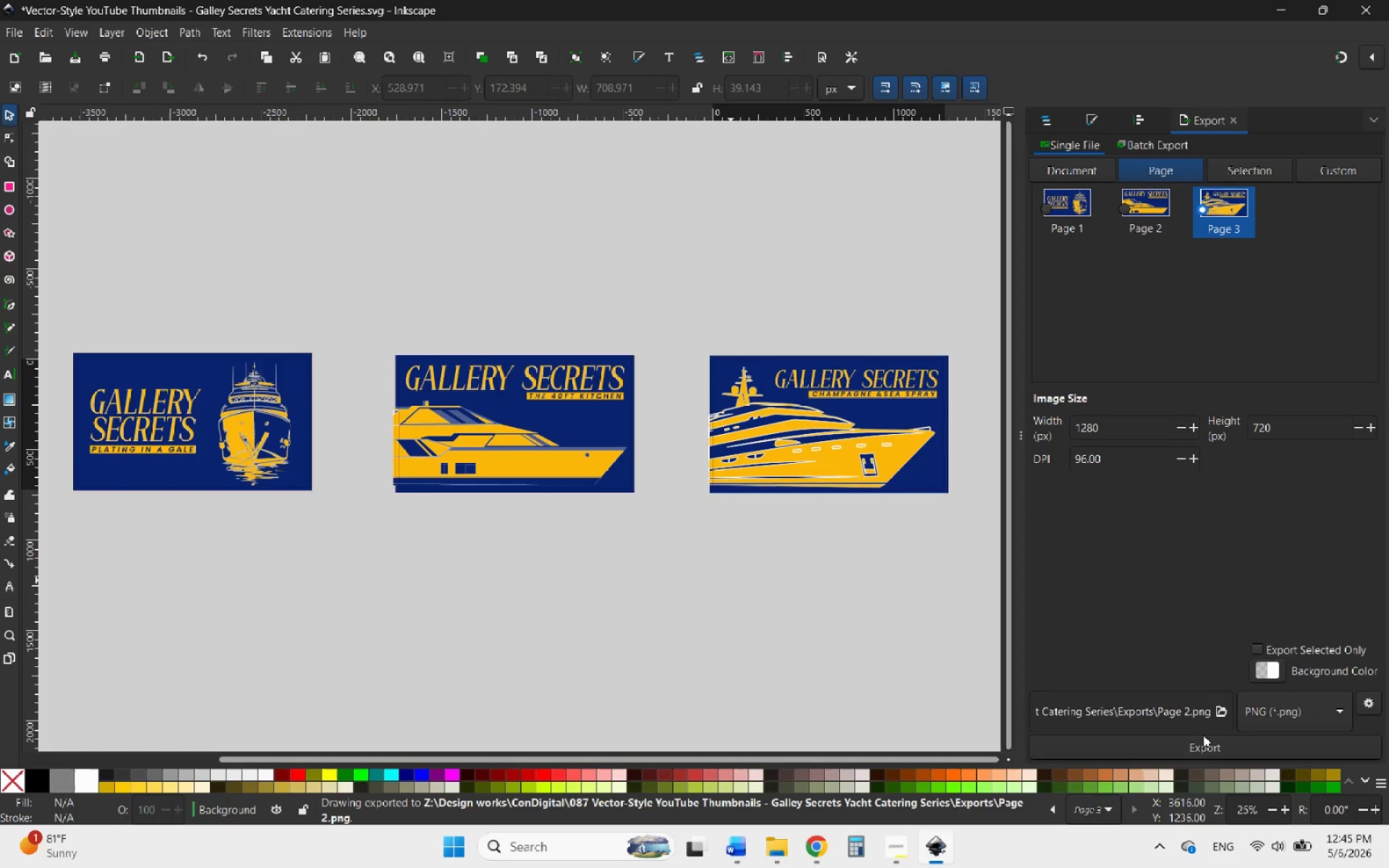 
left_click([1184, 746])
 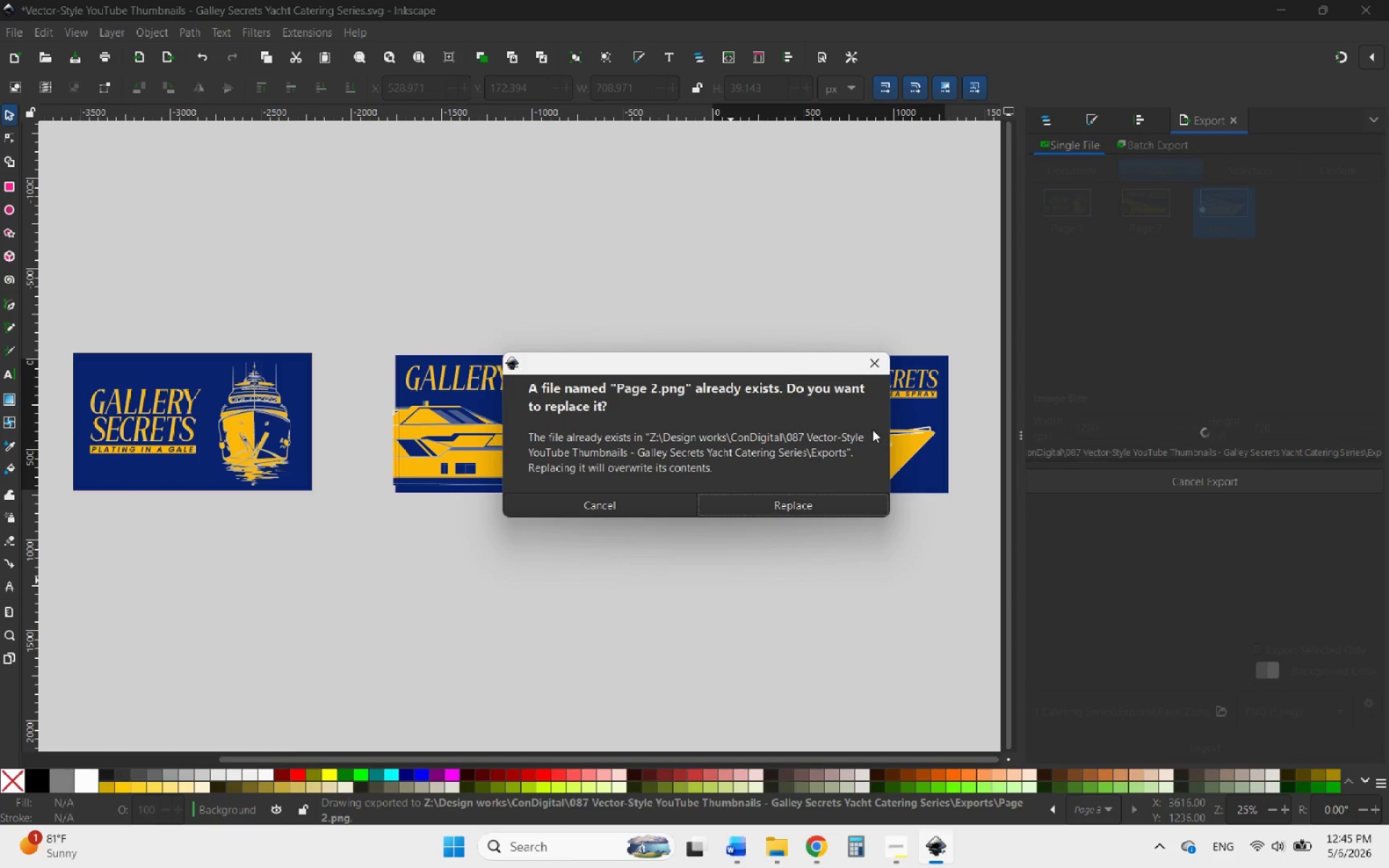 
wait(5.08)
 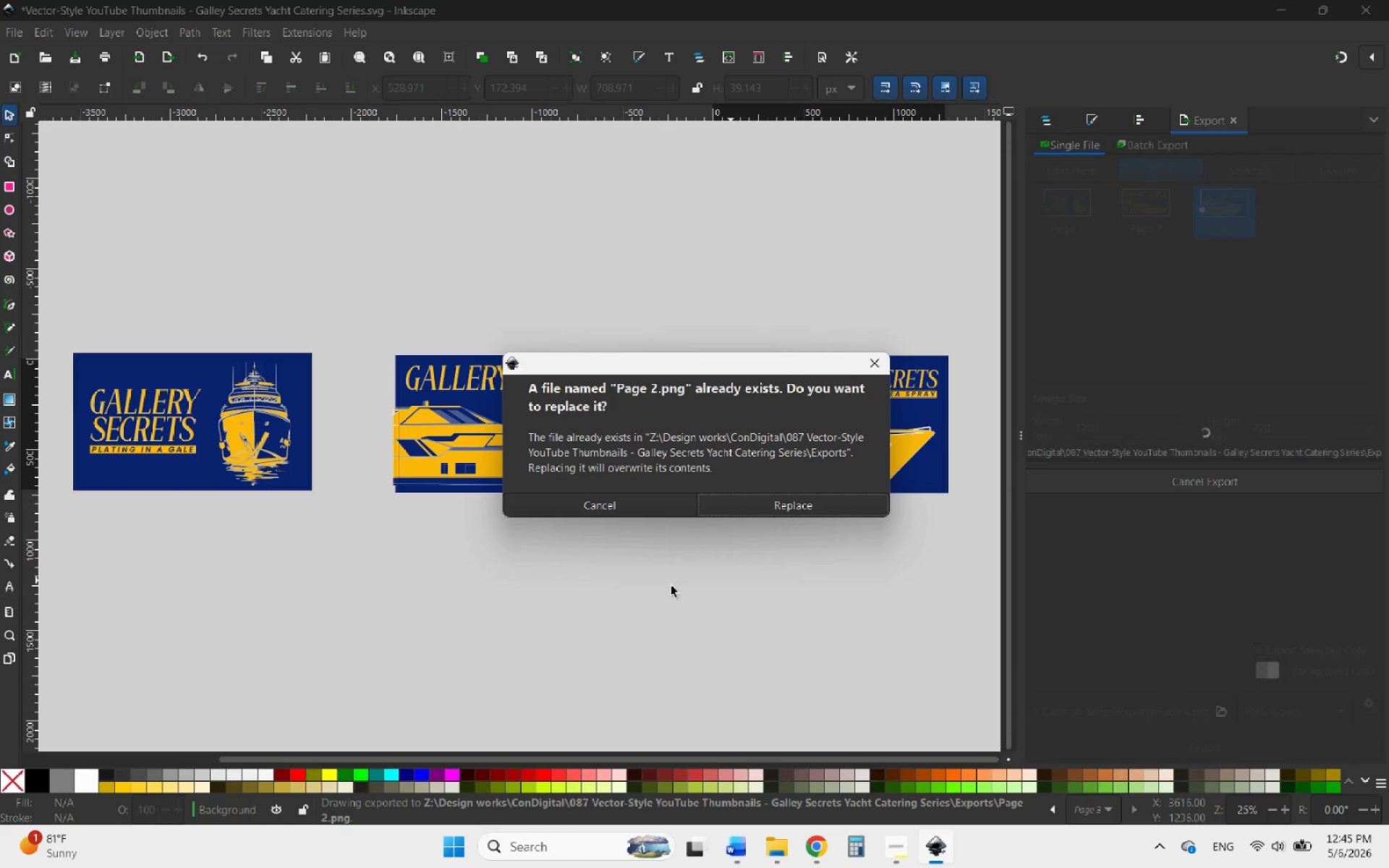 
left_click([868, 367])
 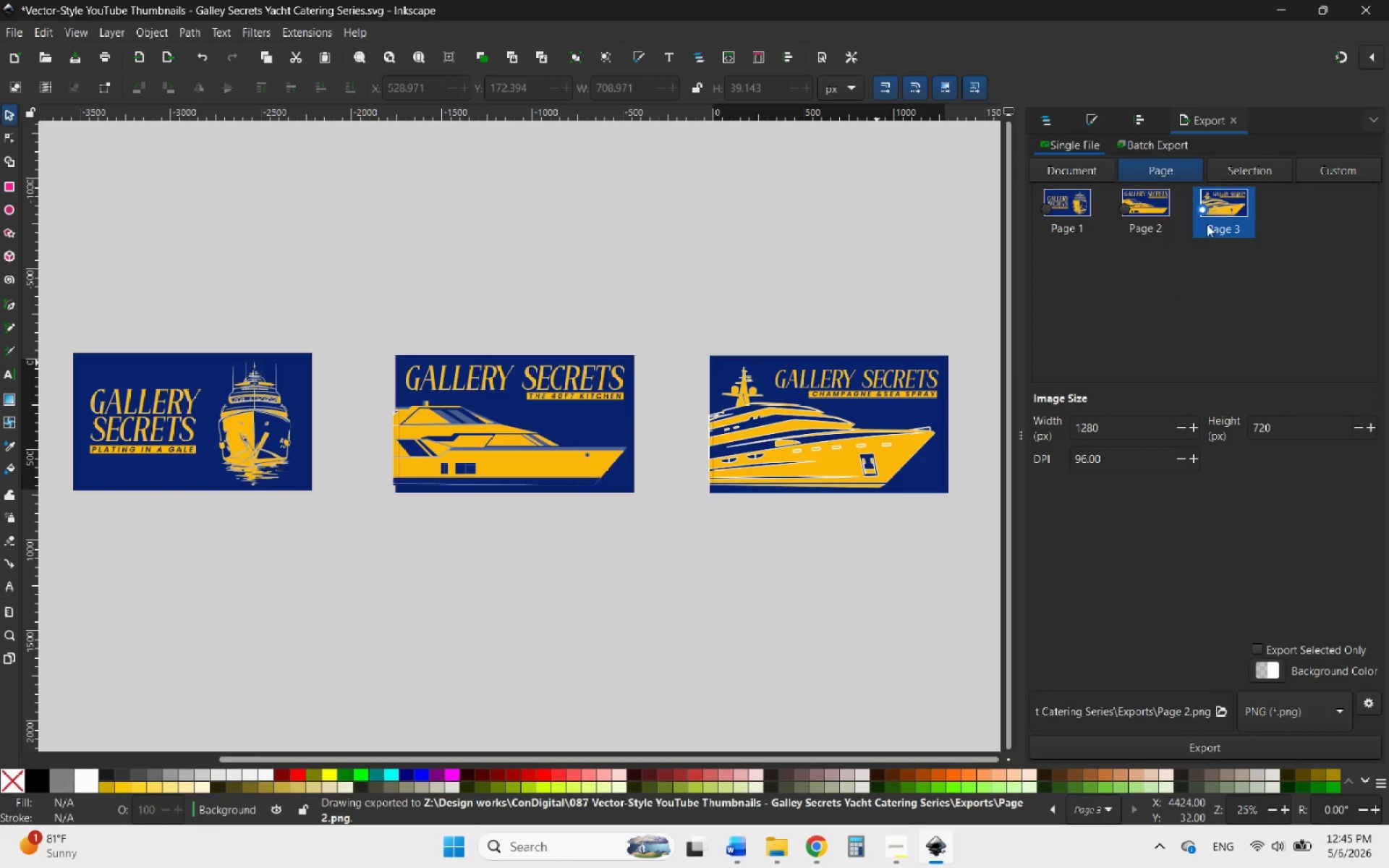 
left_click([1215, 207])
 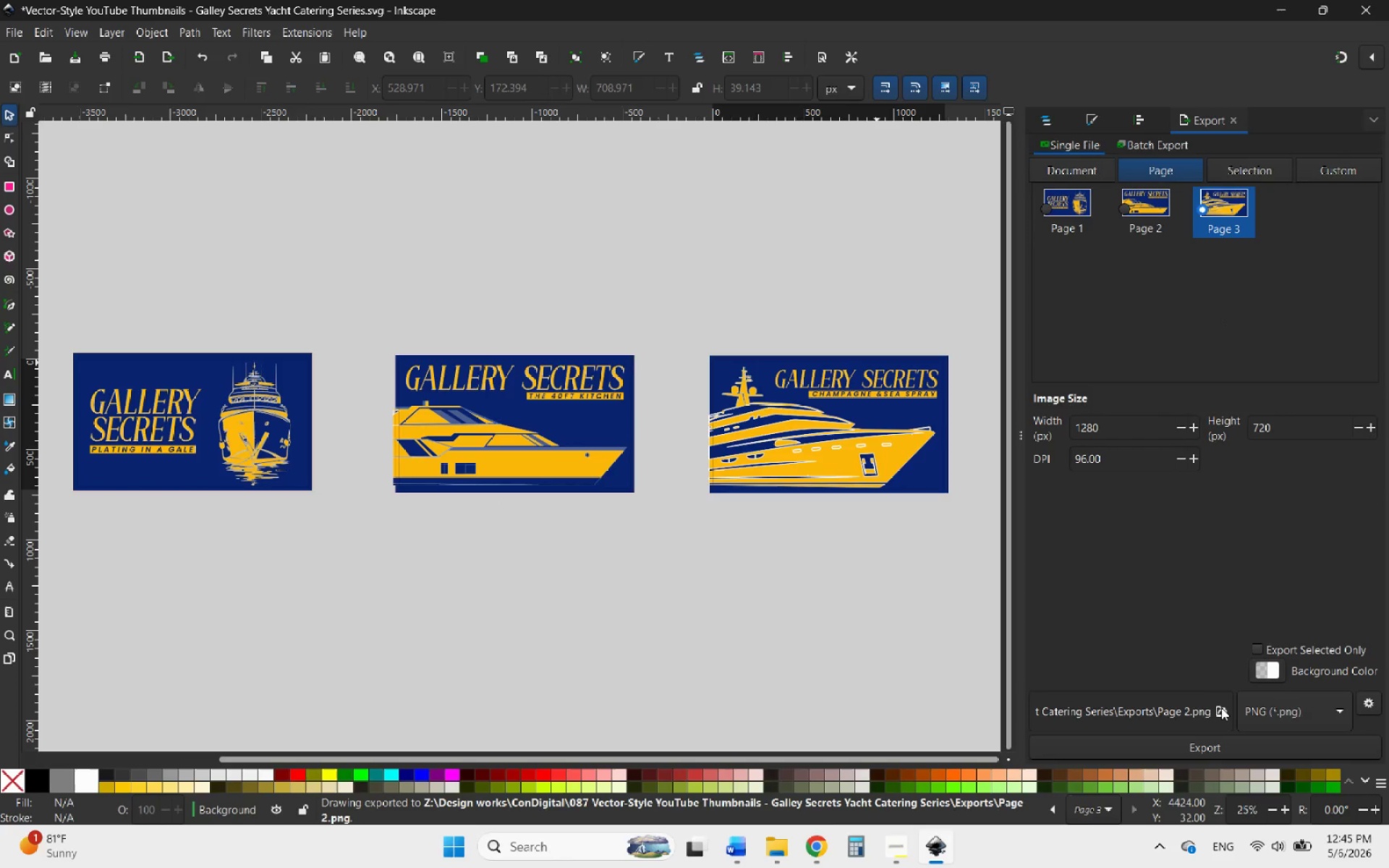 
left_click([1221, 707])
 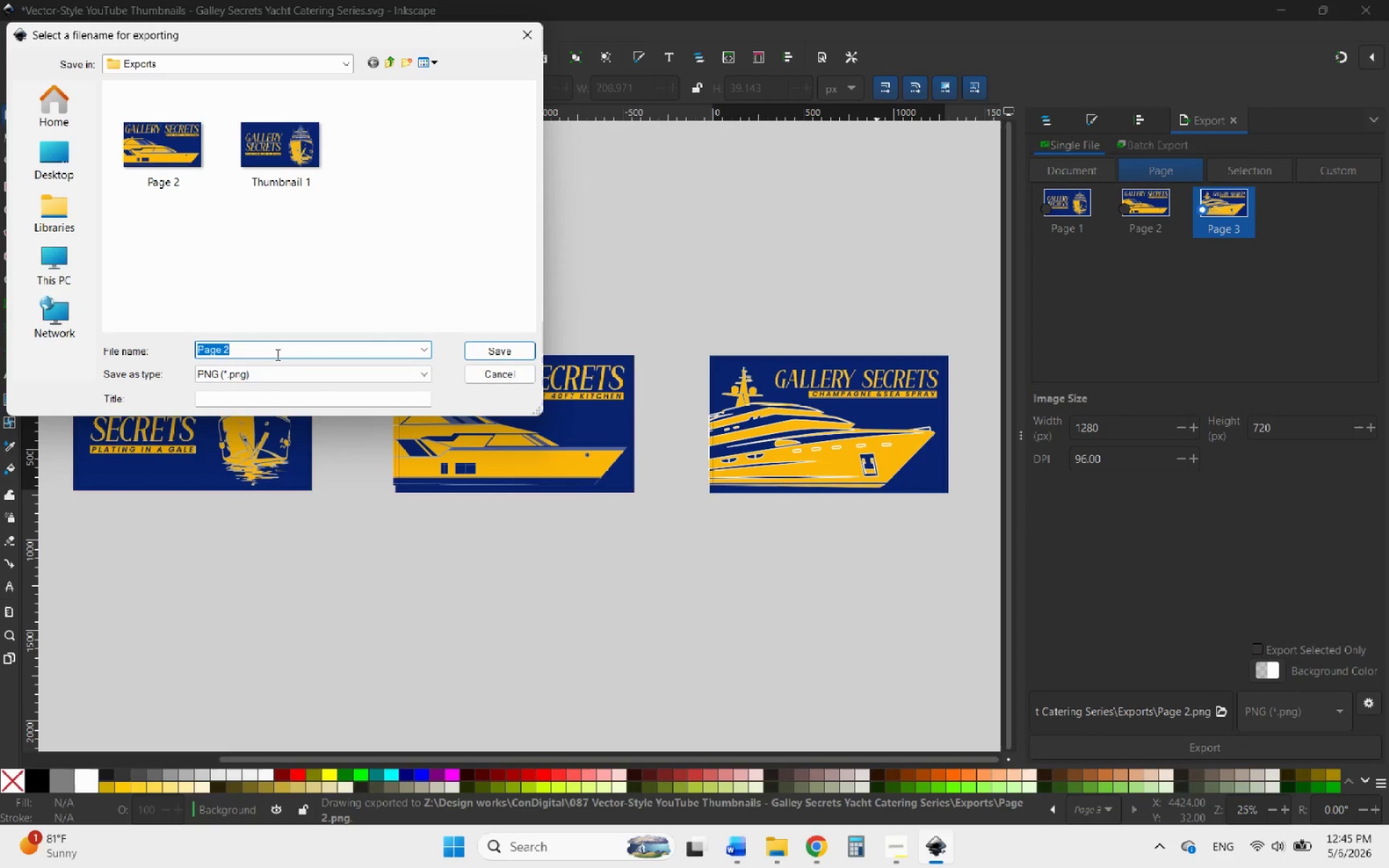 
wait(5.05)
 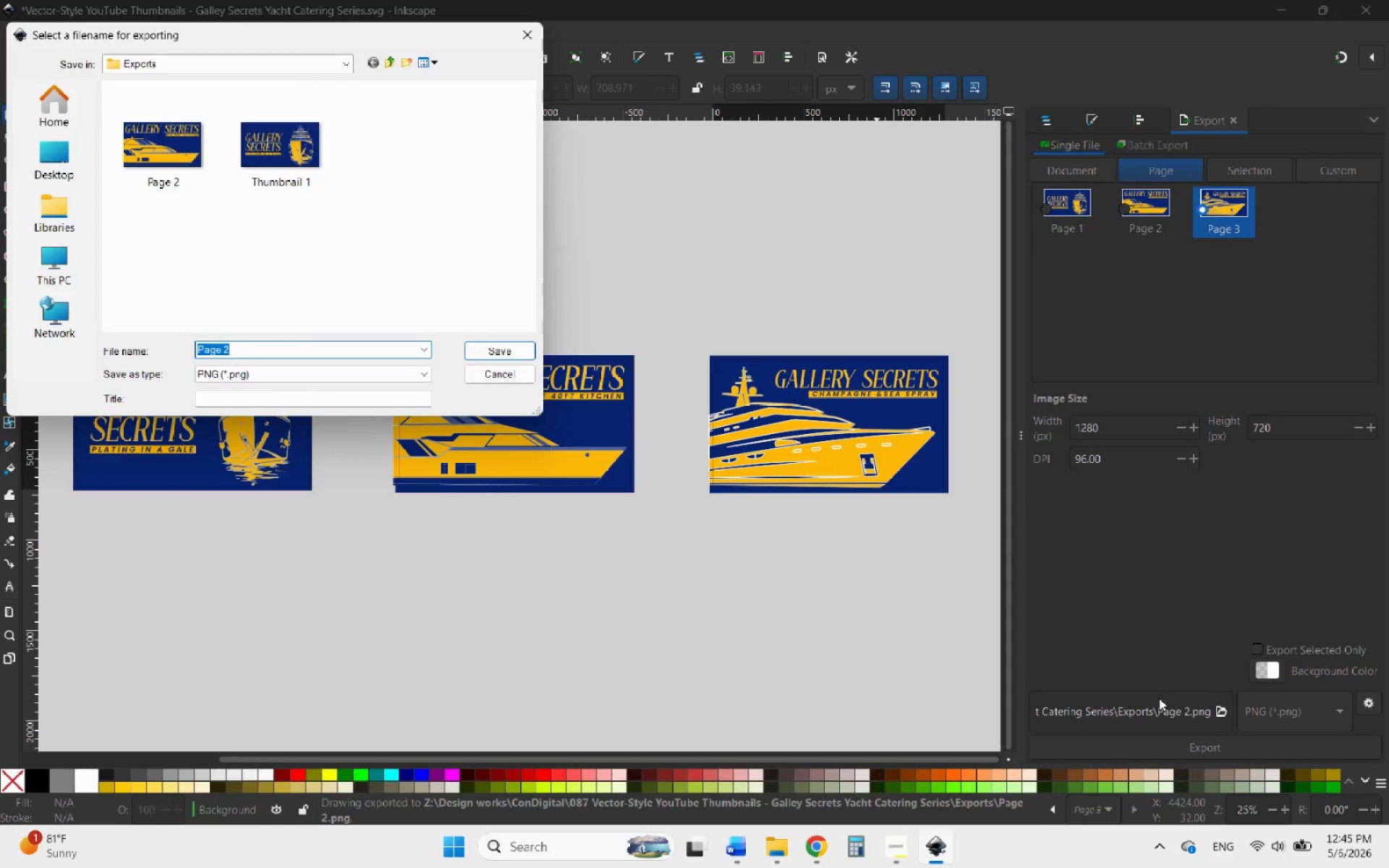 
type(Thumbnail 3)
 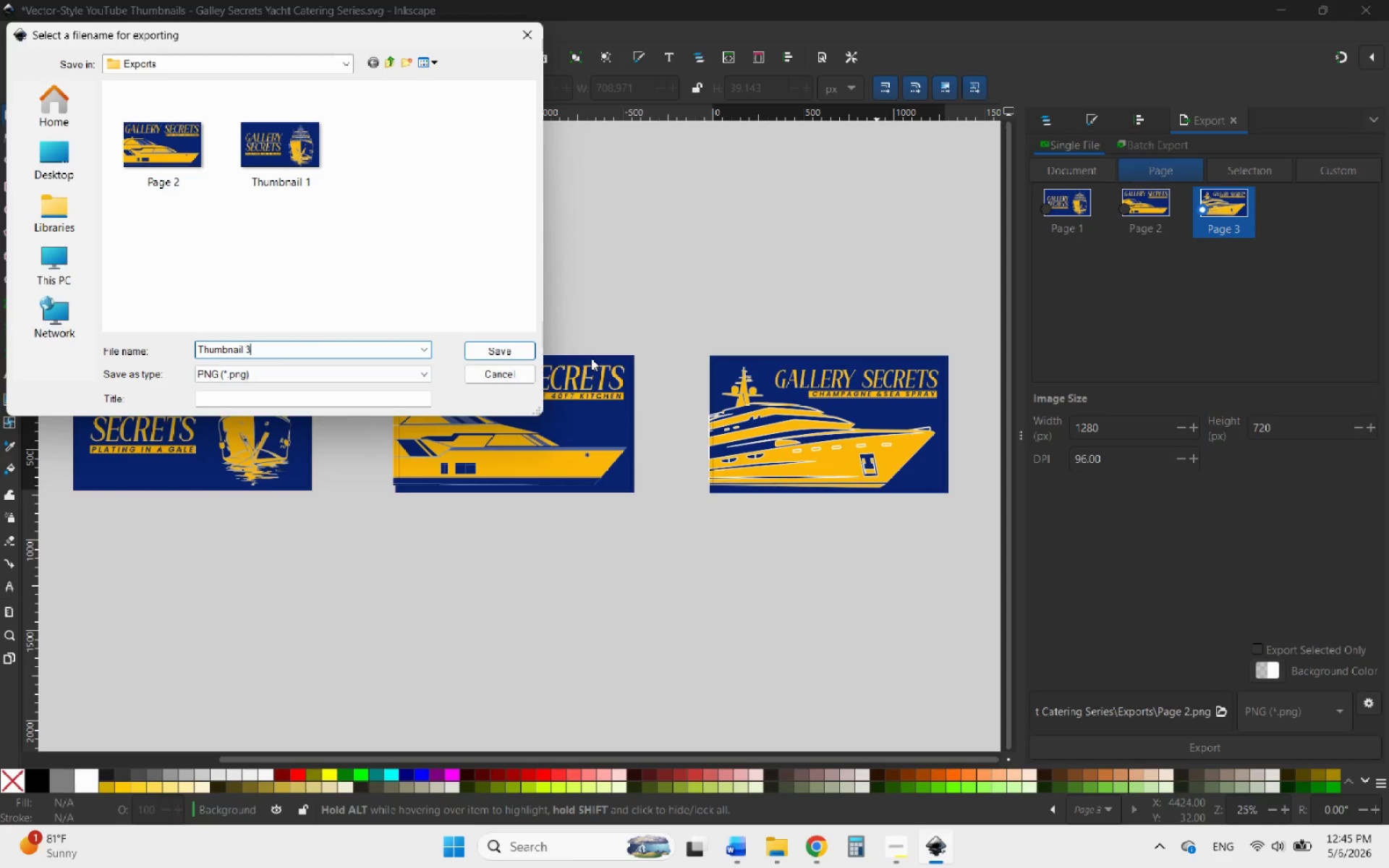 
left_click([514, 357])
 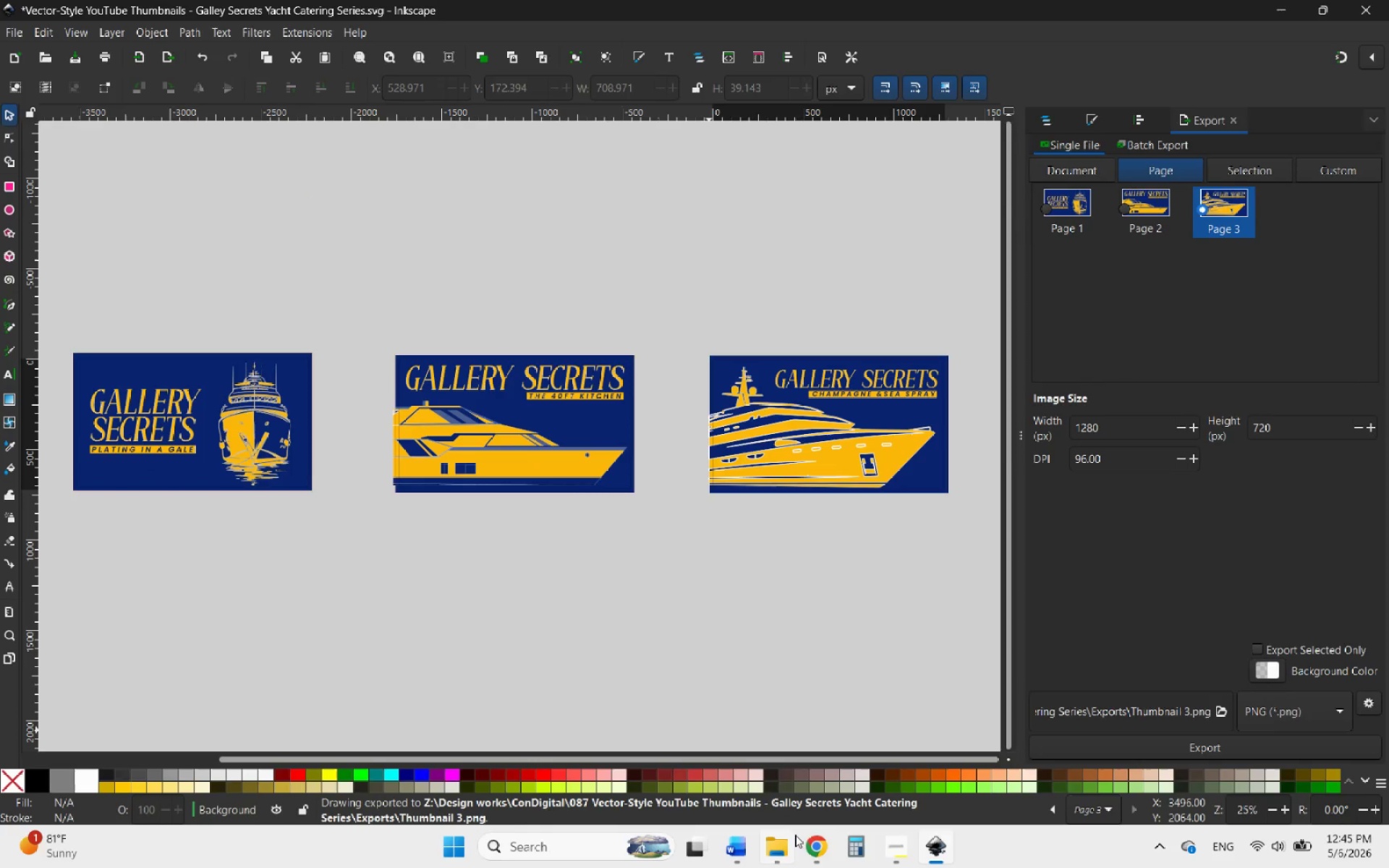 
left_click([794, 850])
 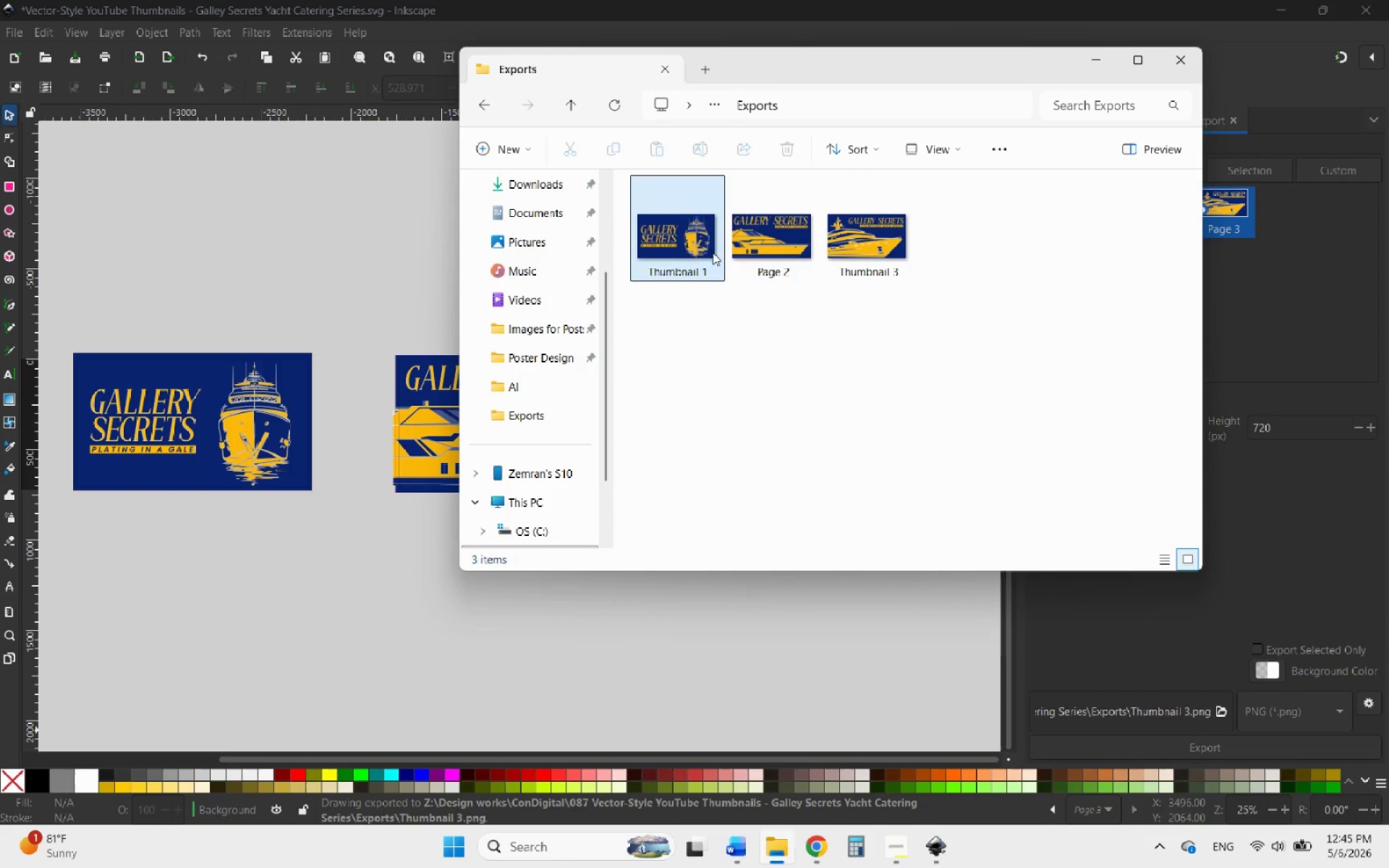 
left_click([771, 256])
 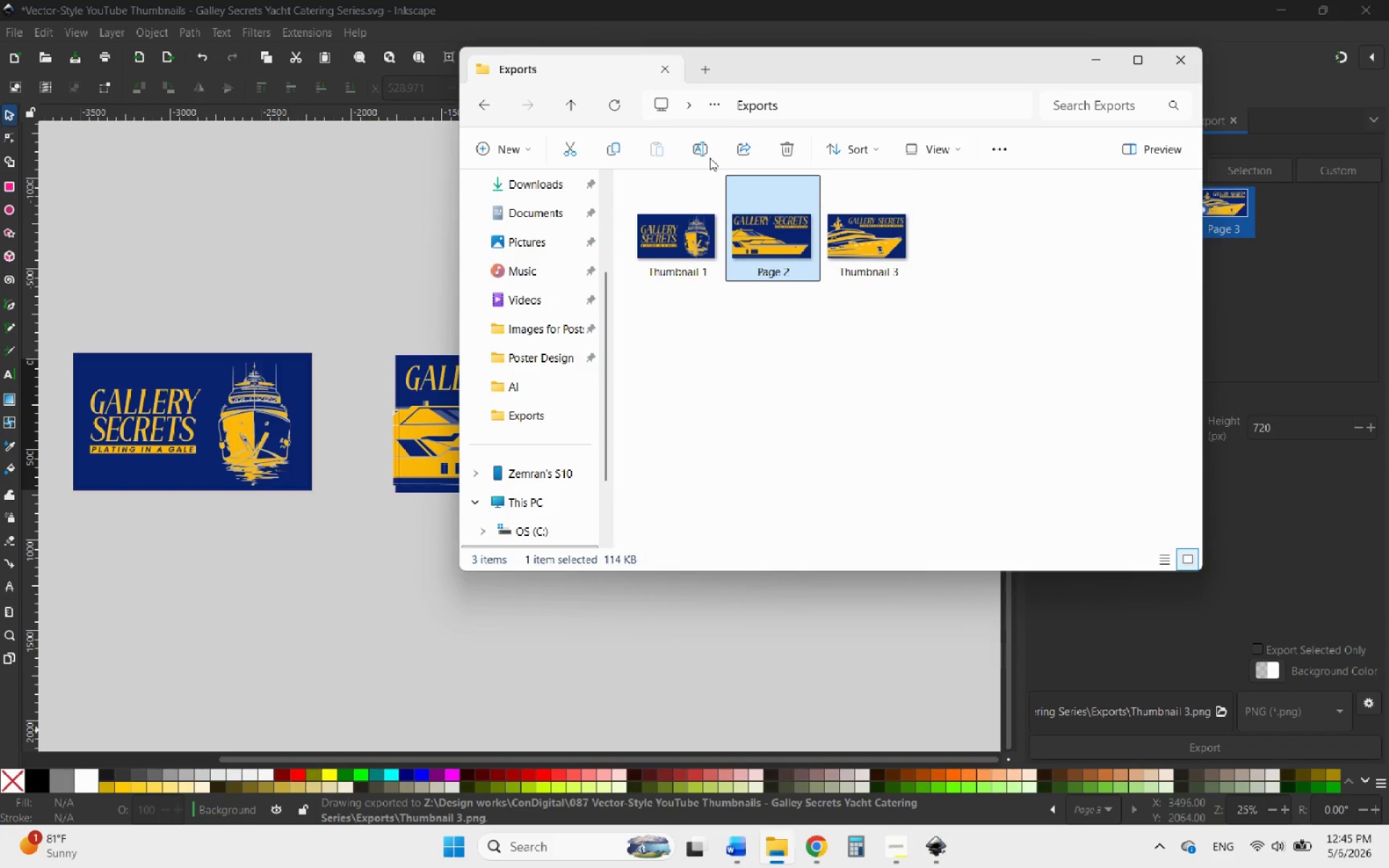 
left_click([692, 147])
 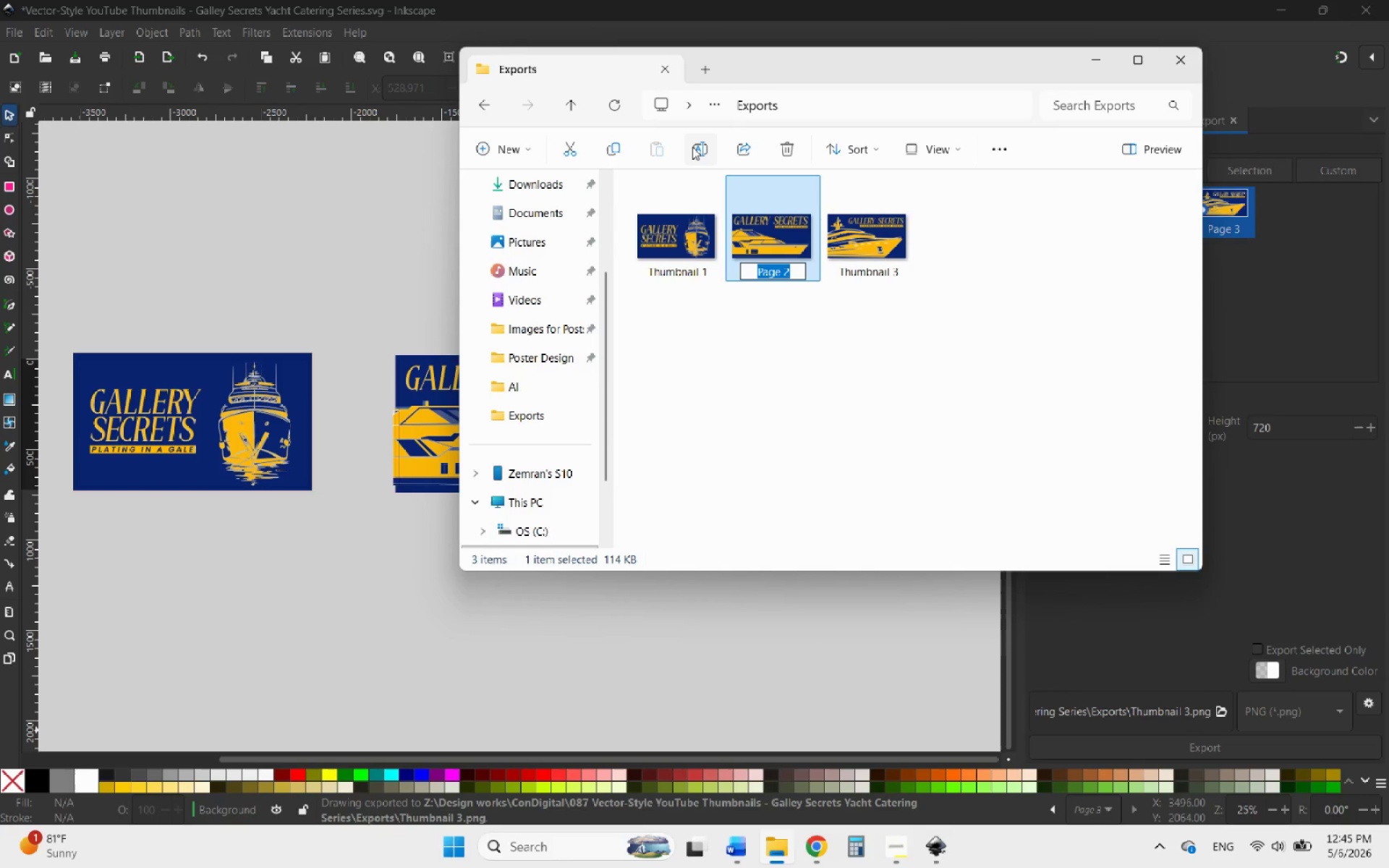 
type(Thumbnail 2)
 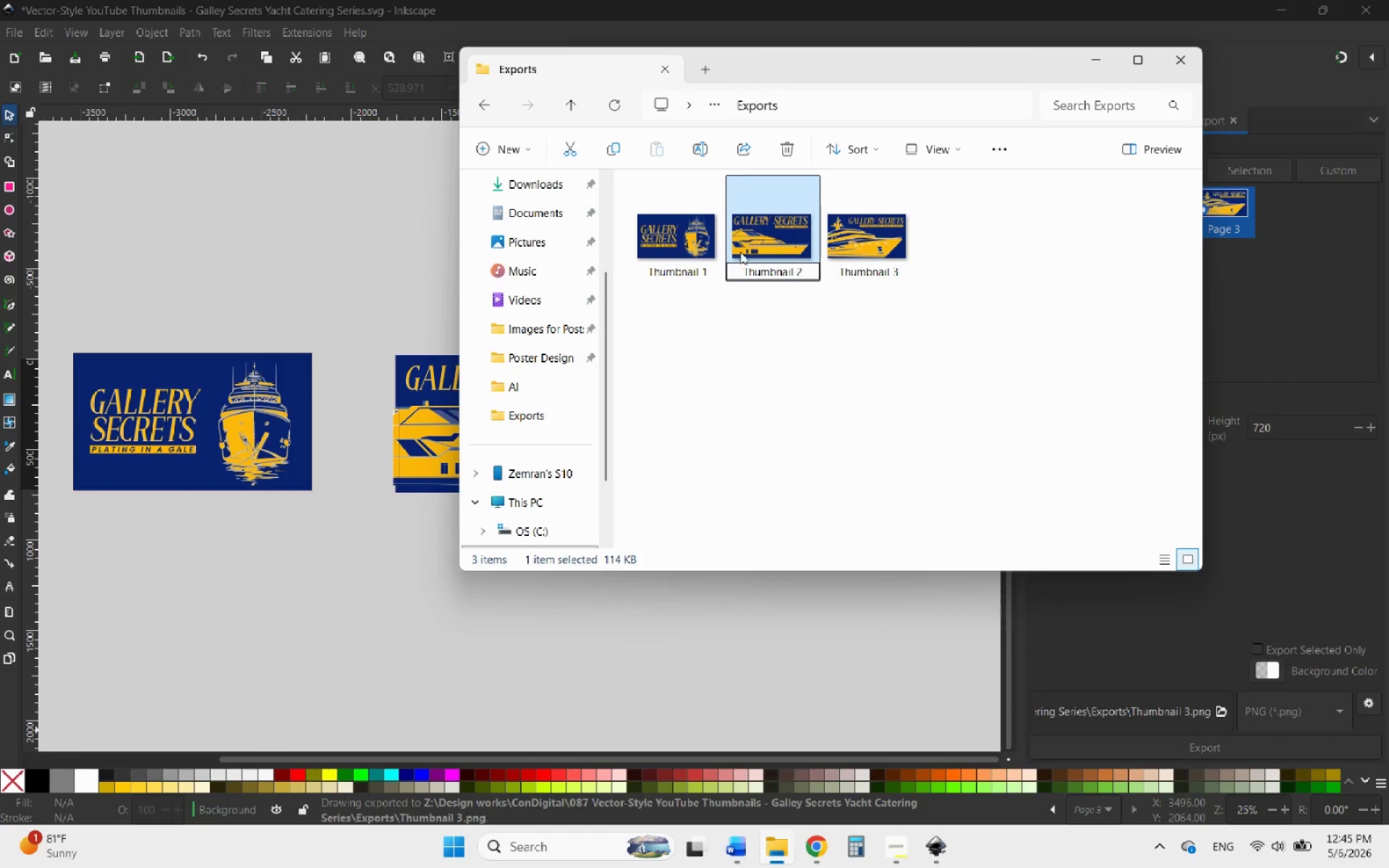 
left_click([755, 315])
 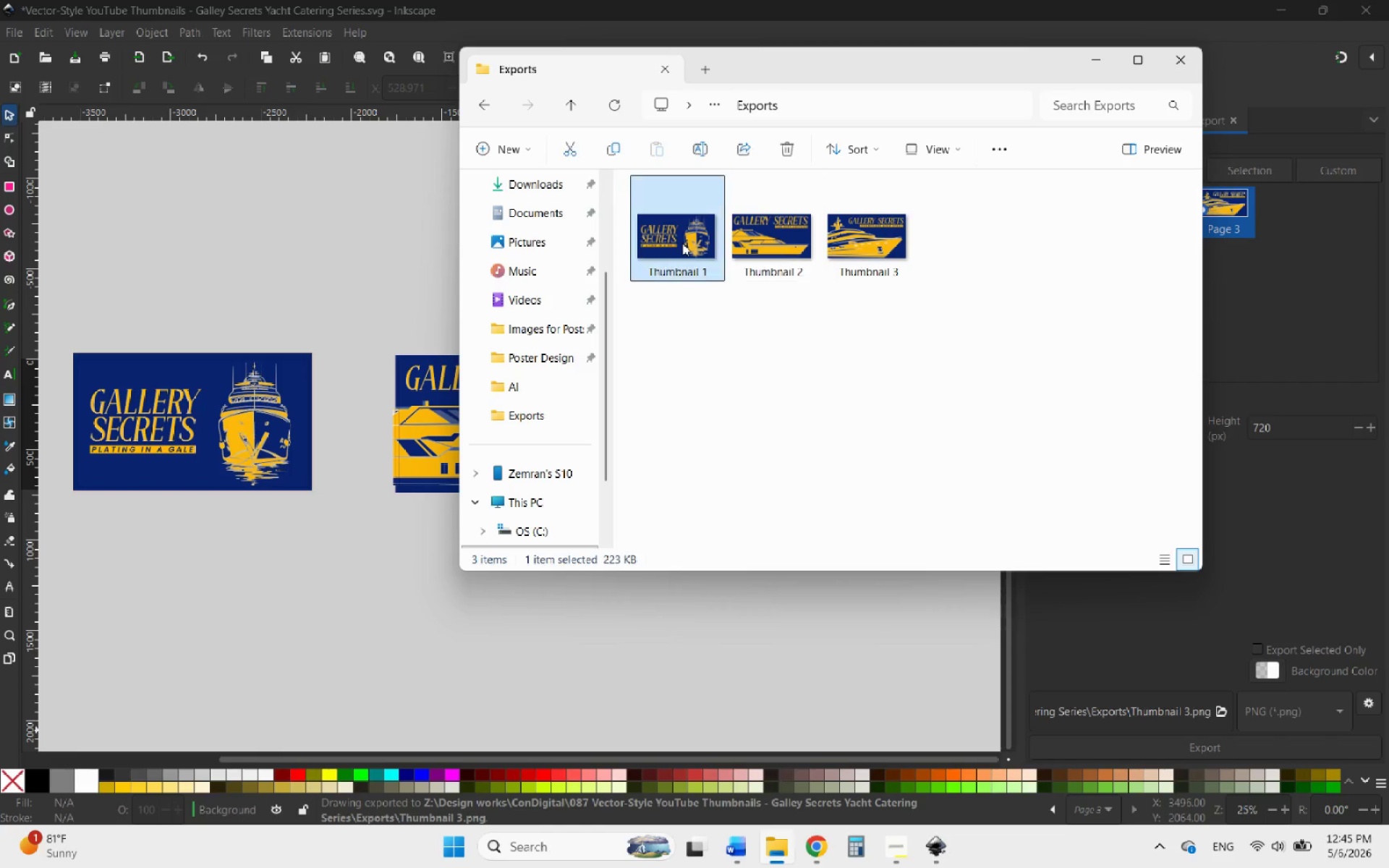 
double_click([682, 243])
 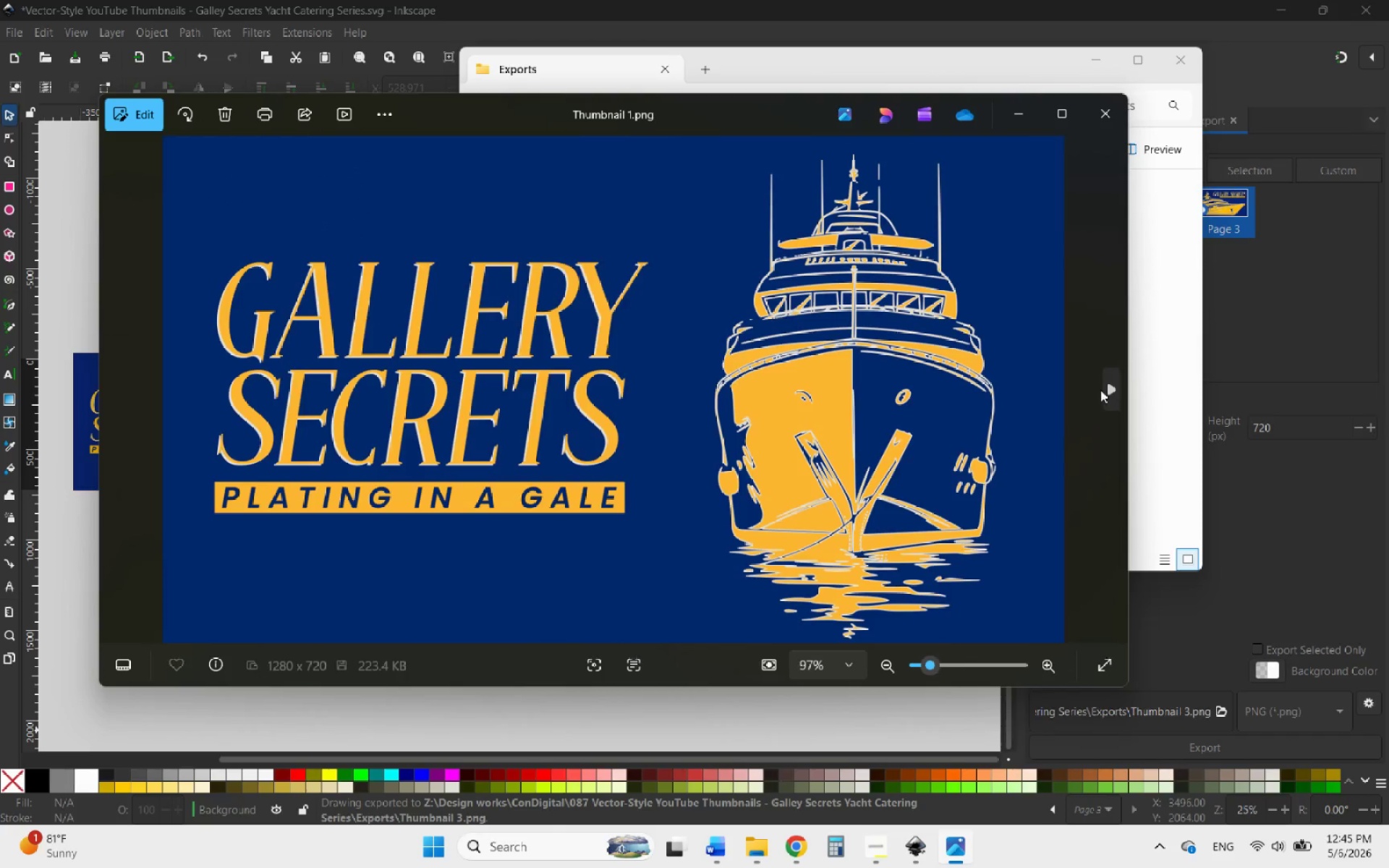 
left_click([1113, 385])
 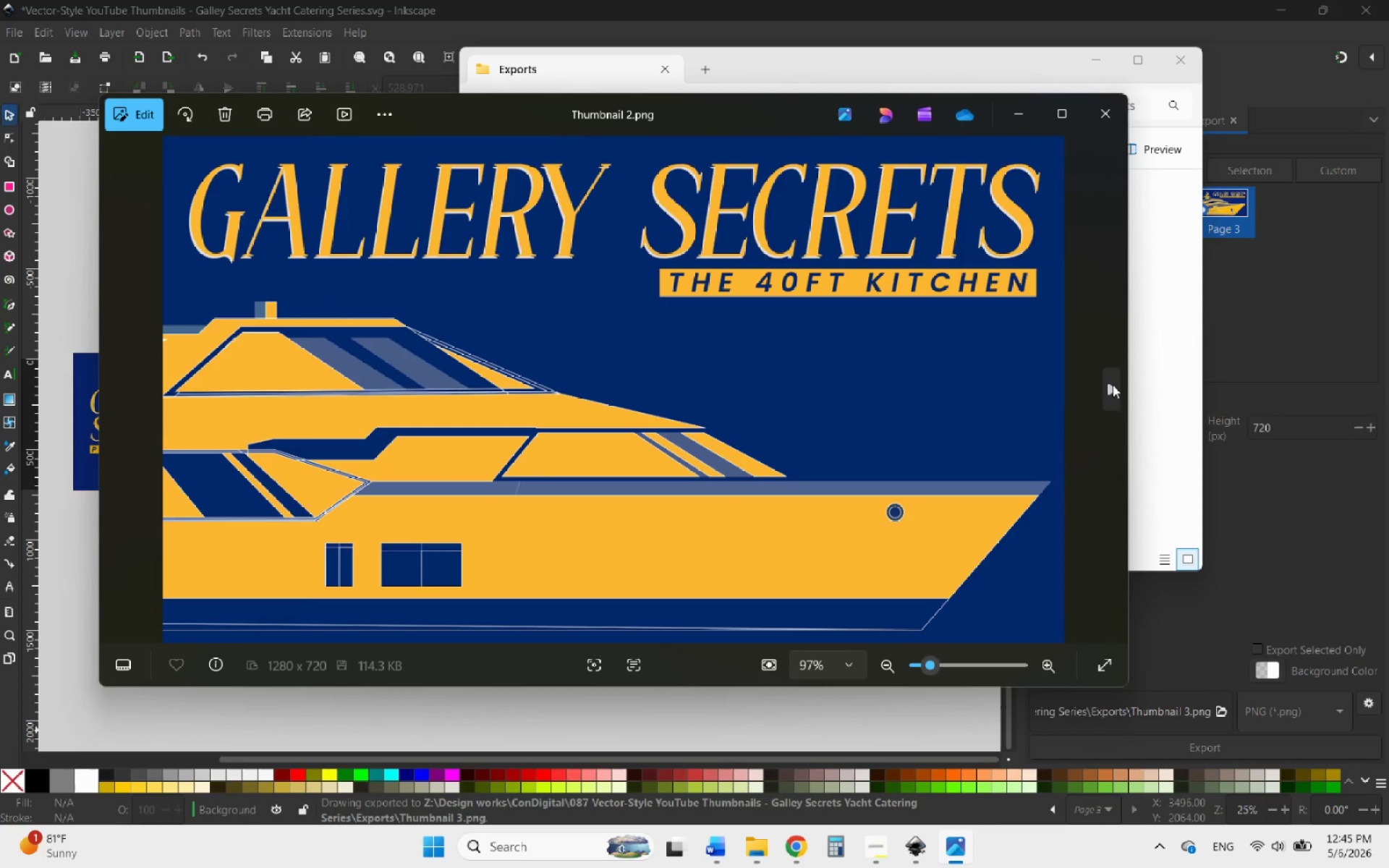 
left_click([1113, 385])
 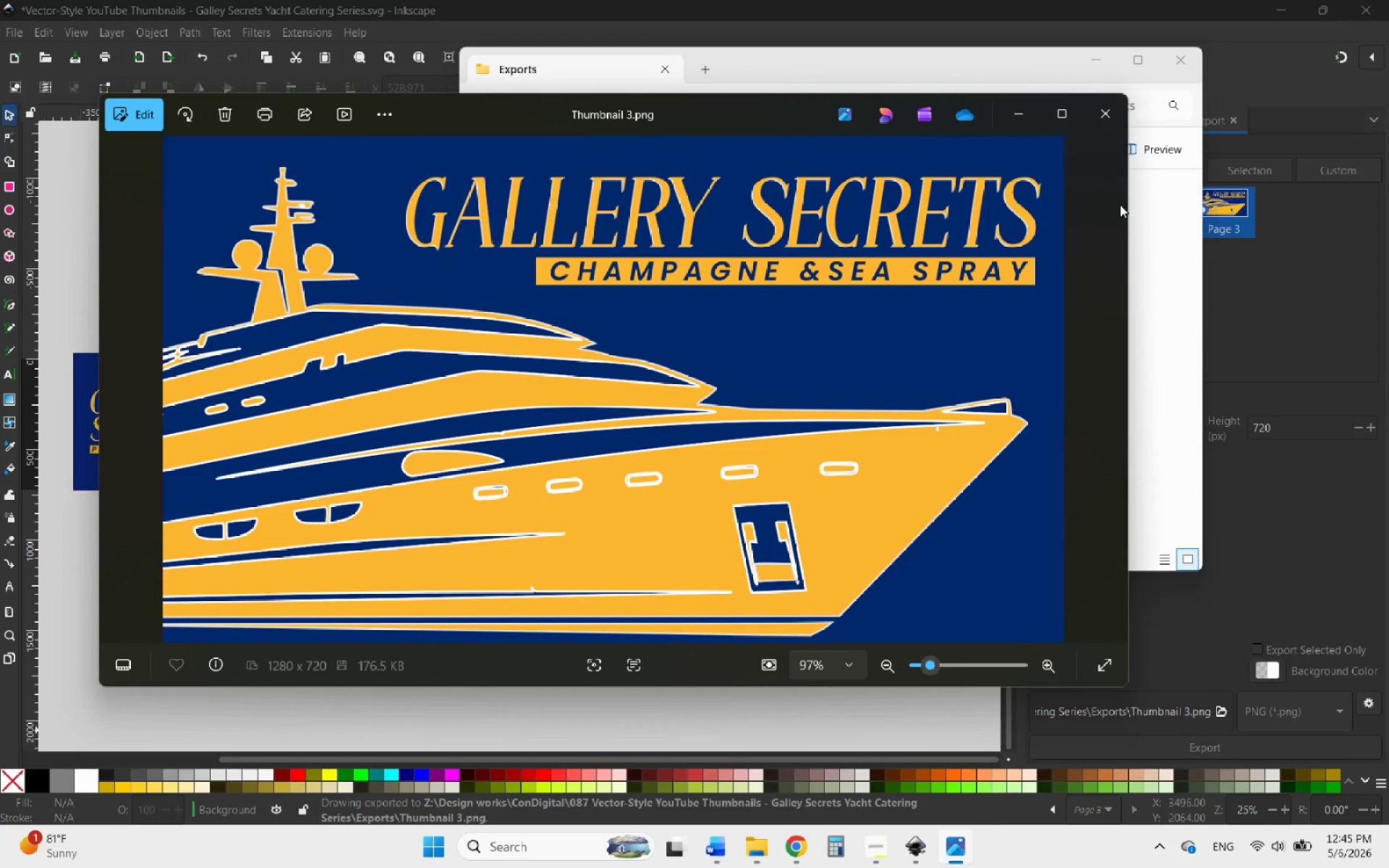 
left_click([1099, 120])
 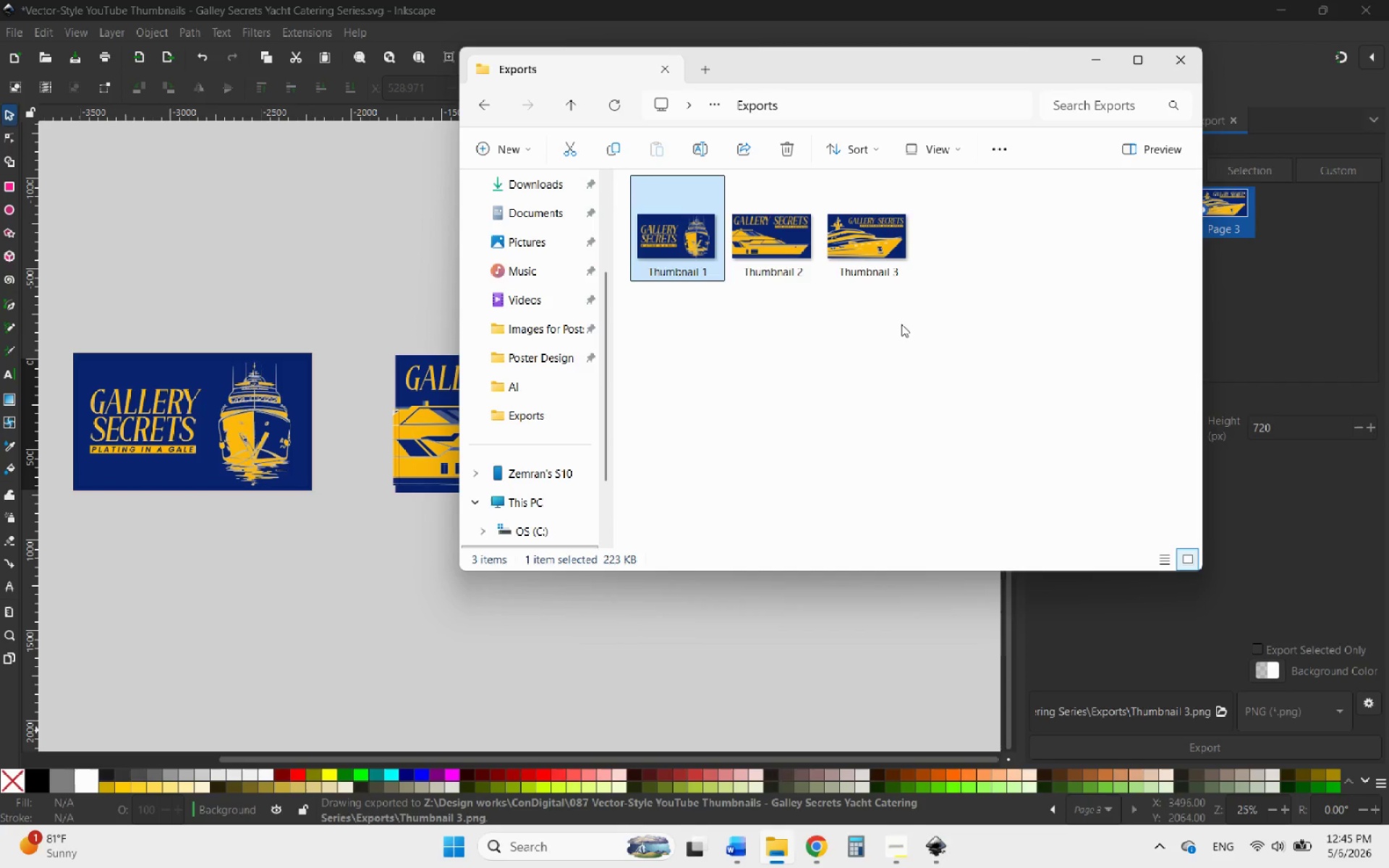 
left_click([901, 325])
 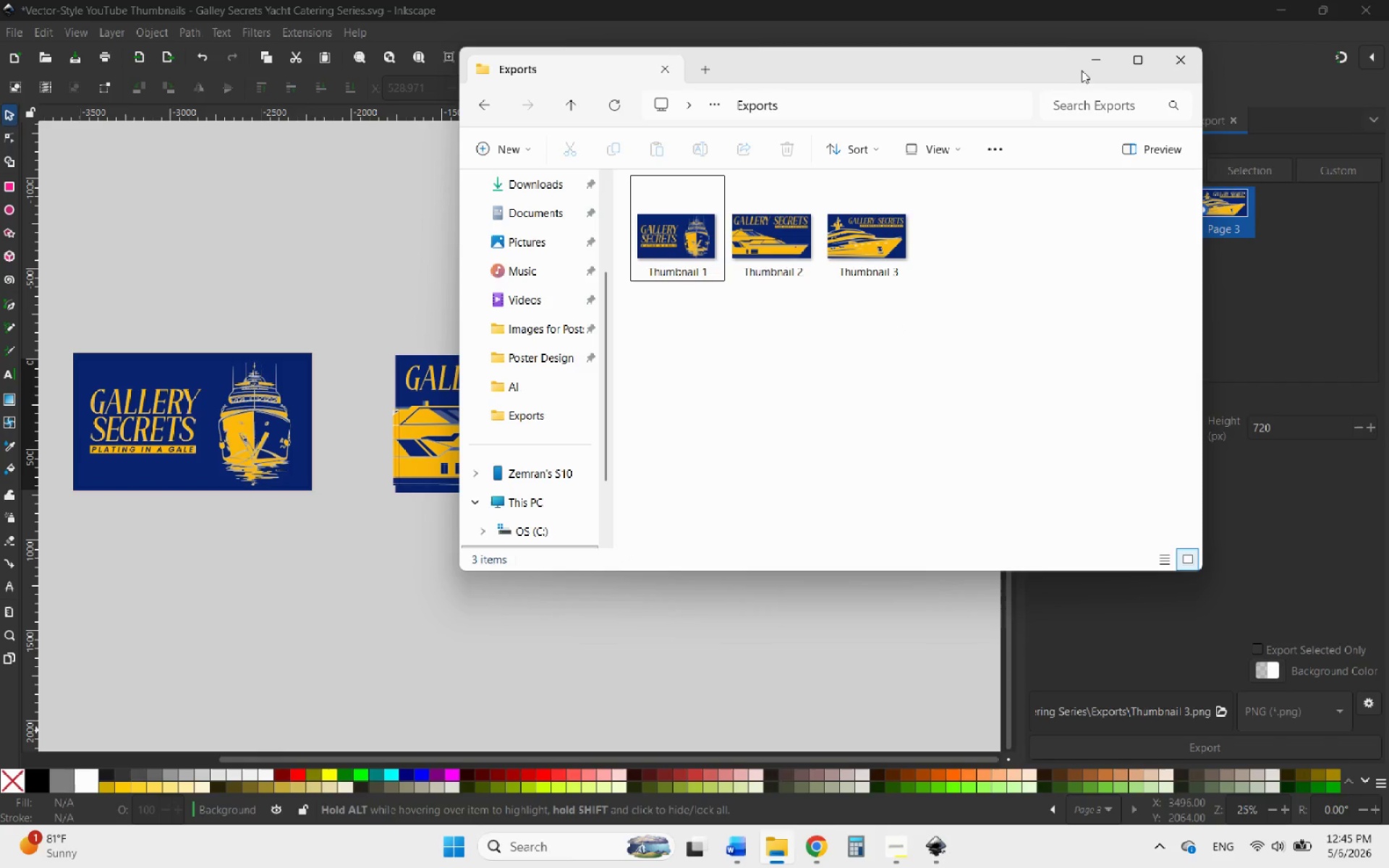 
left_click([1096, 64])
 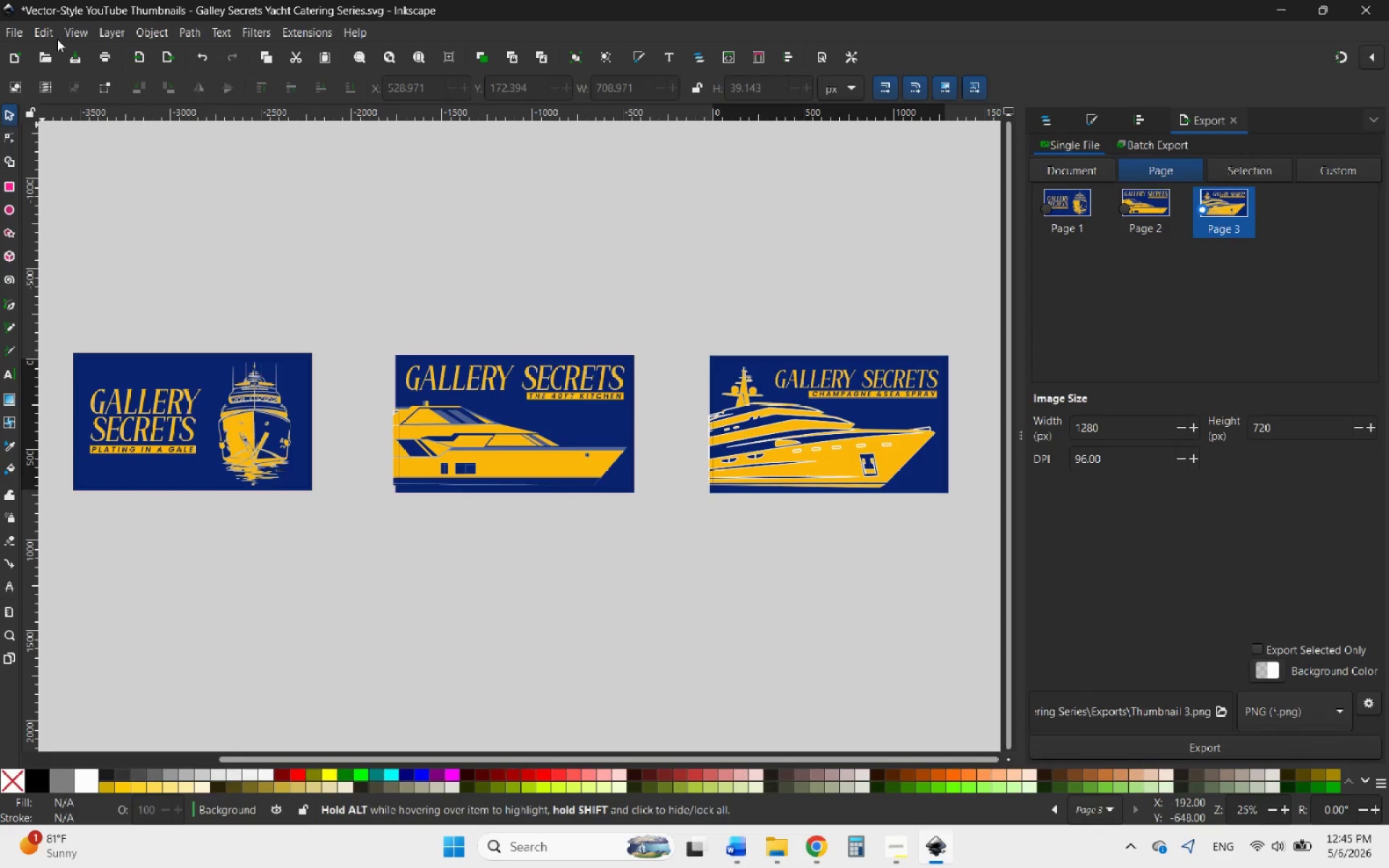 
left_click([20, 33])
 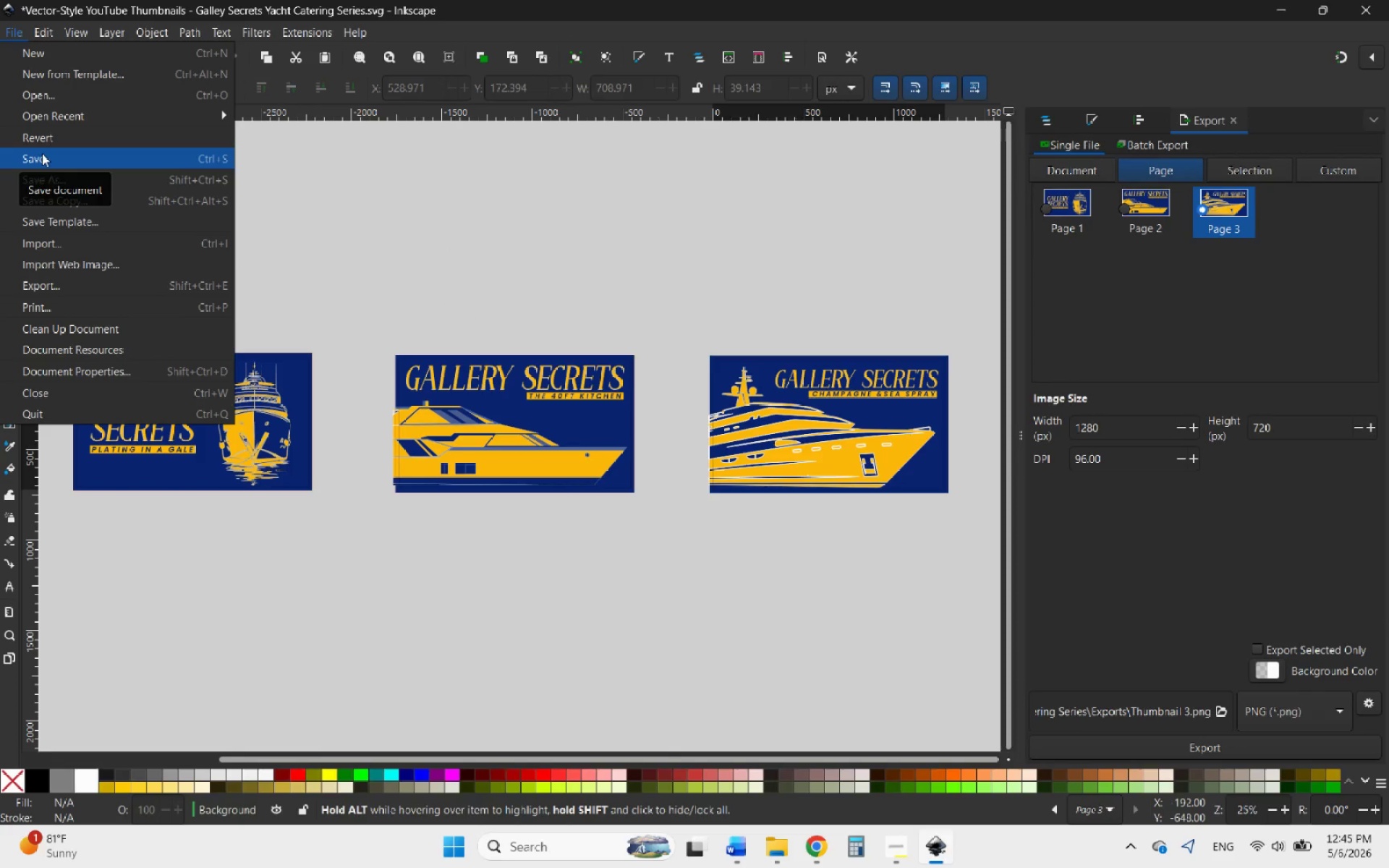 
left_click([42, 153])
 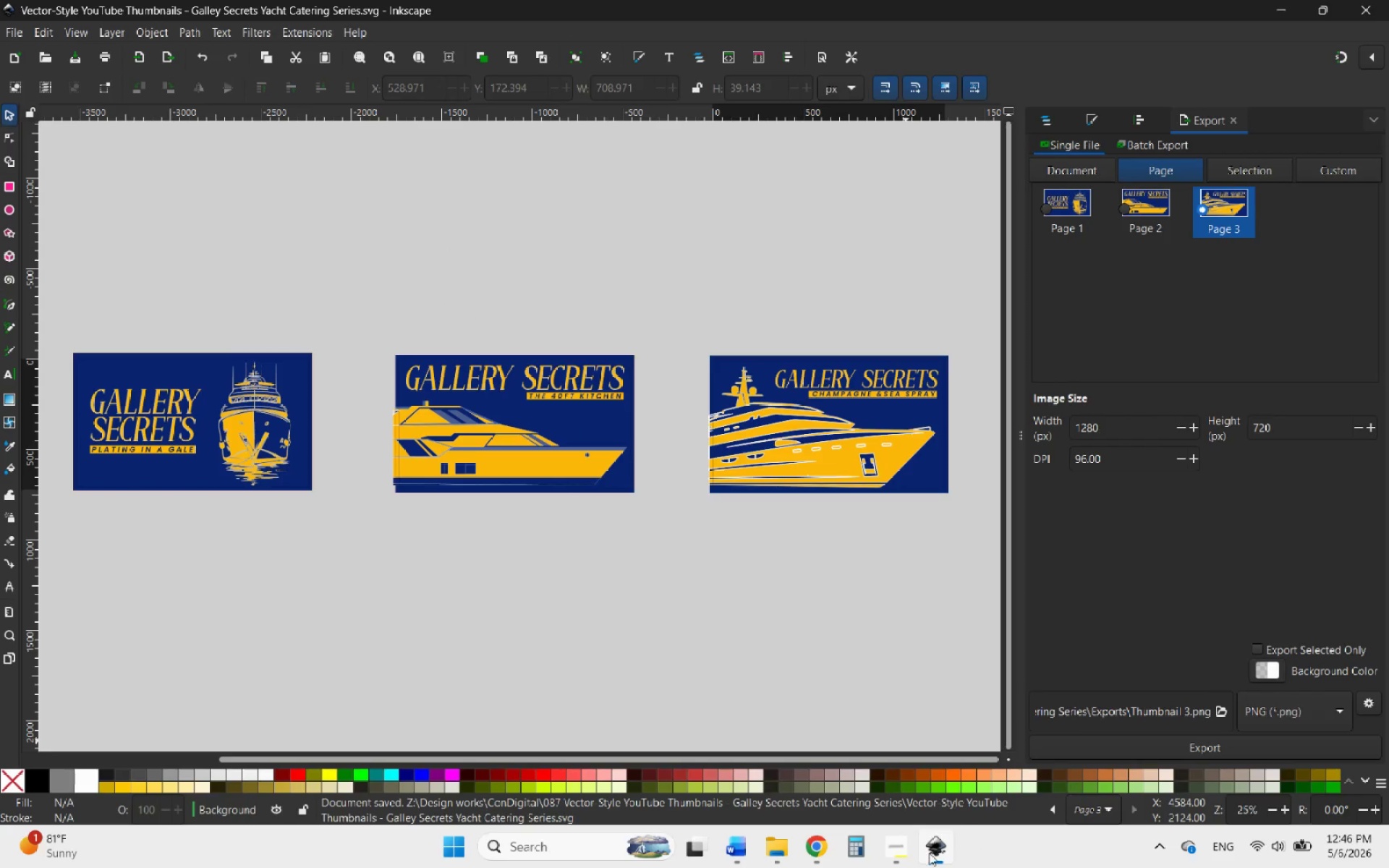 
left_click([898, 856])